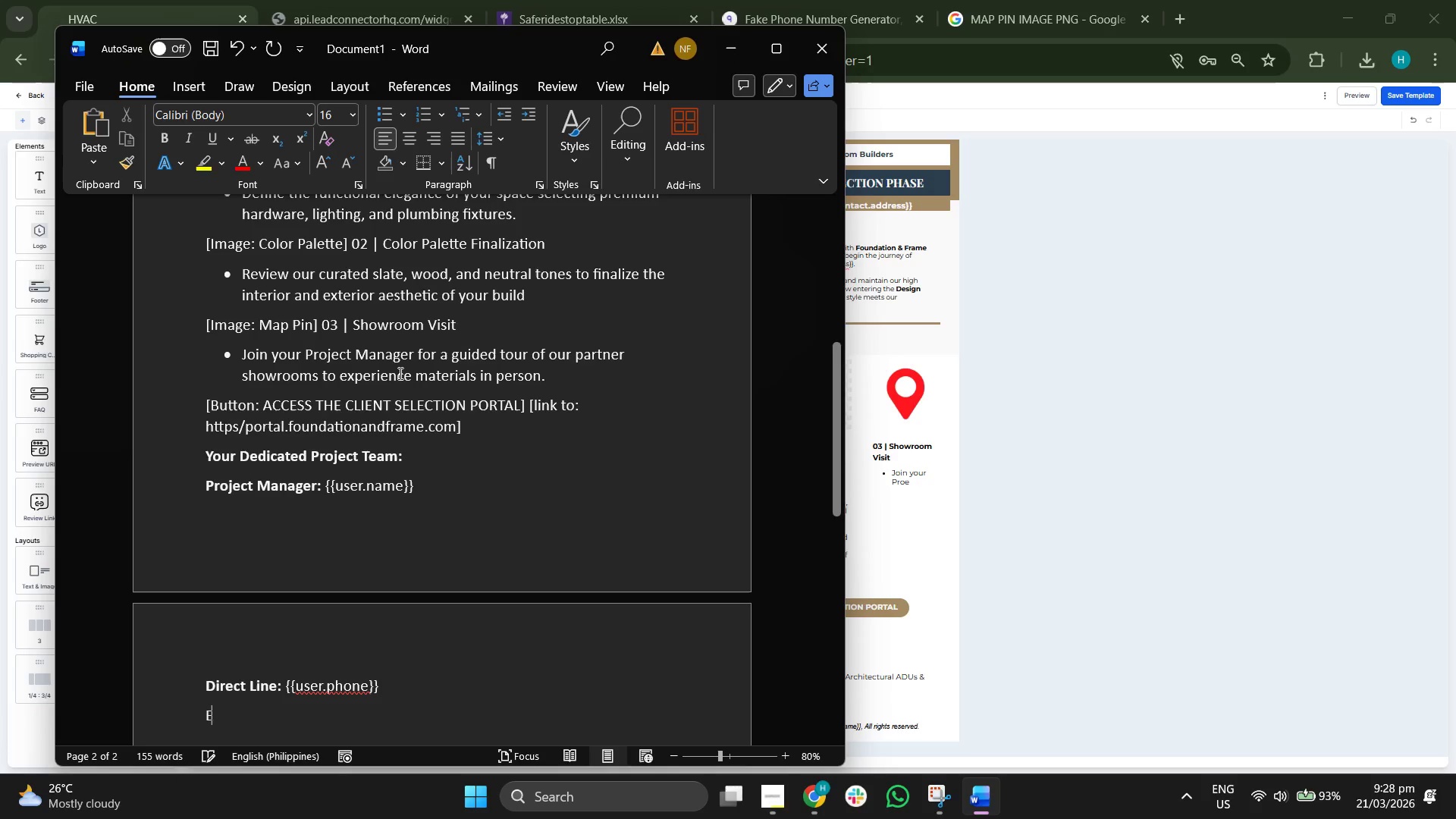 
key(E)
 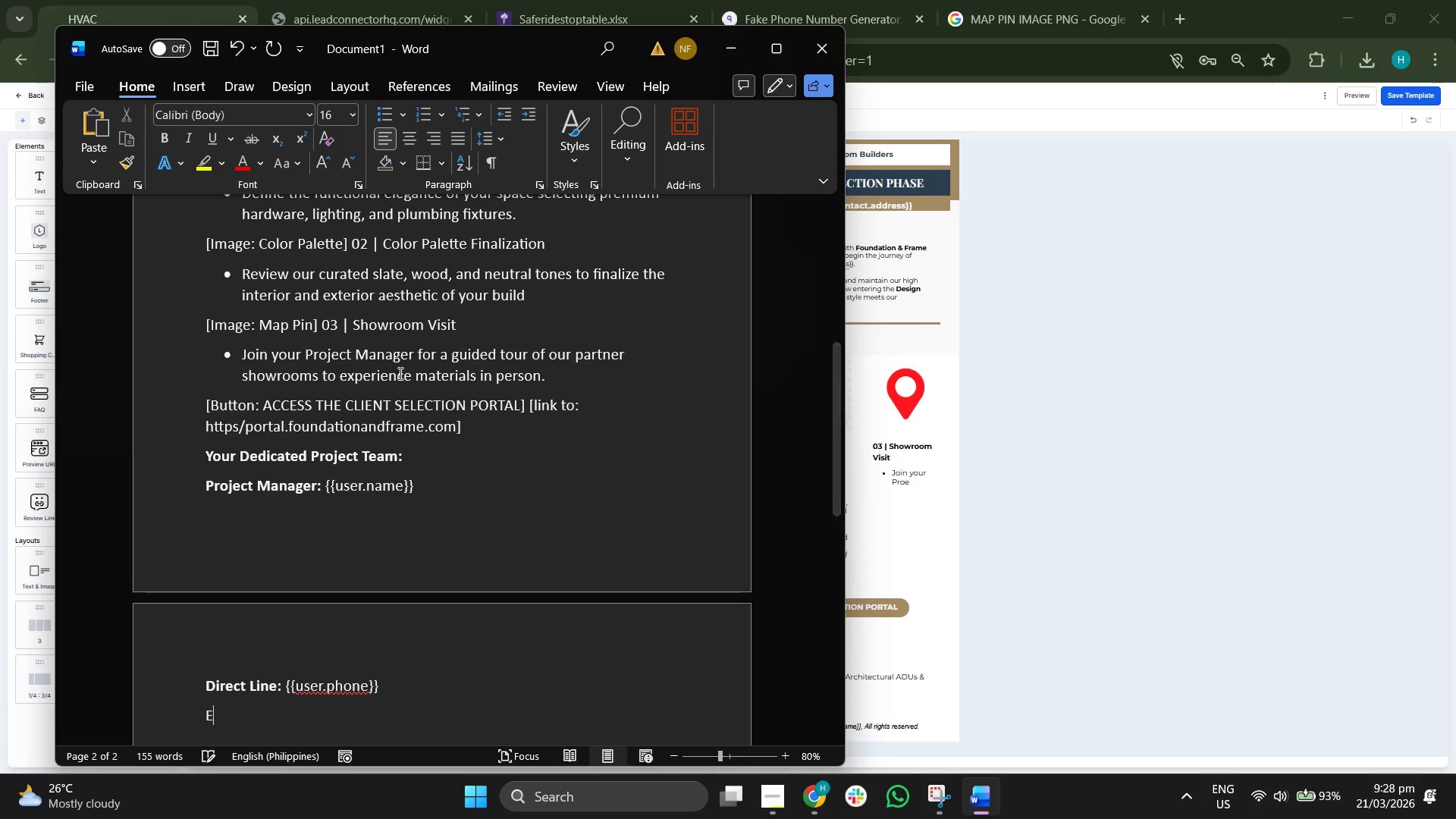 
key(CapsLock)
 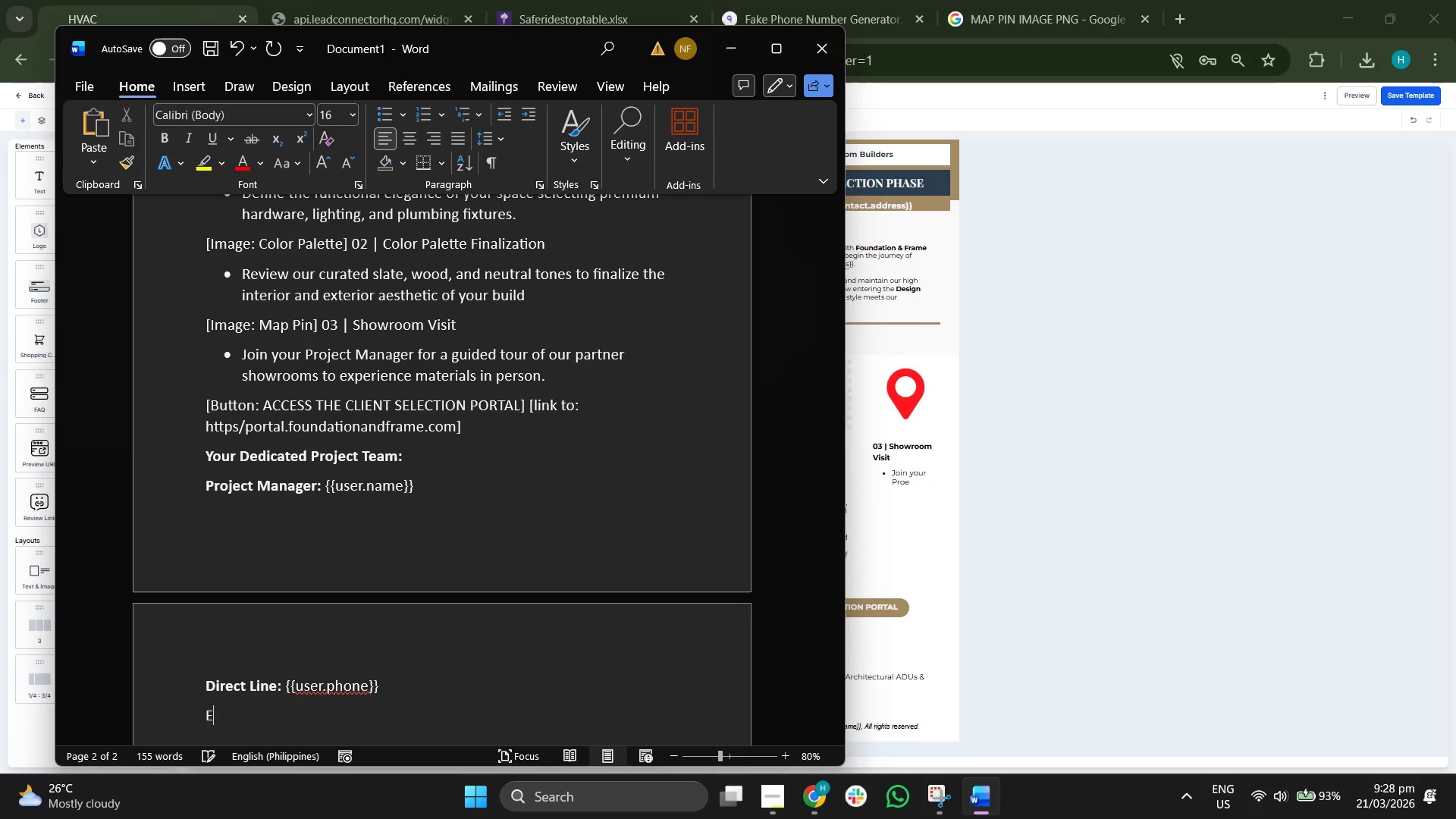 
key(Backspace)
 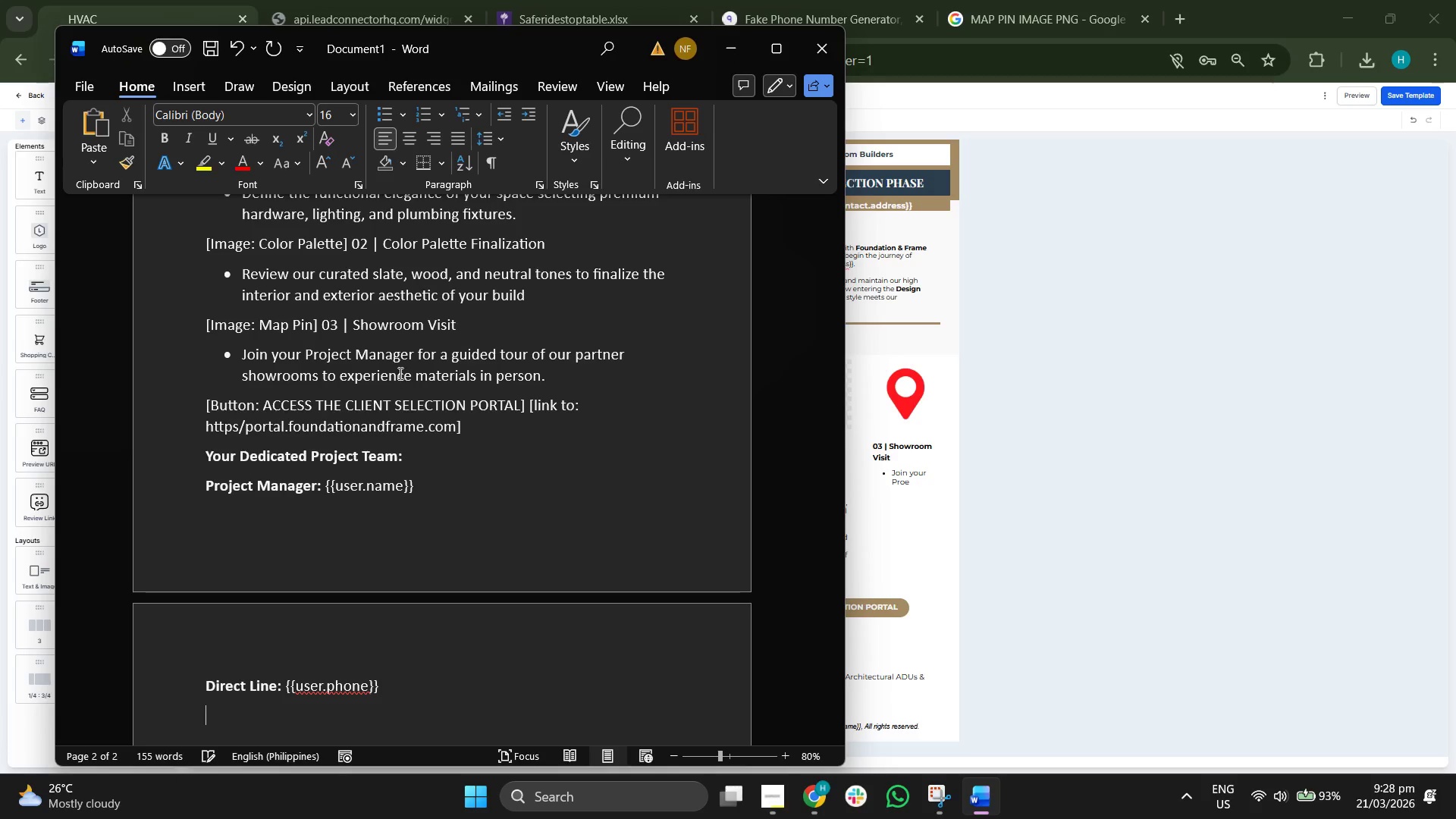 
key(Control+B)
 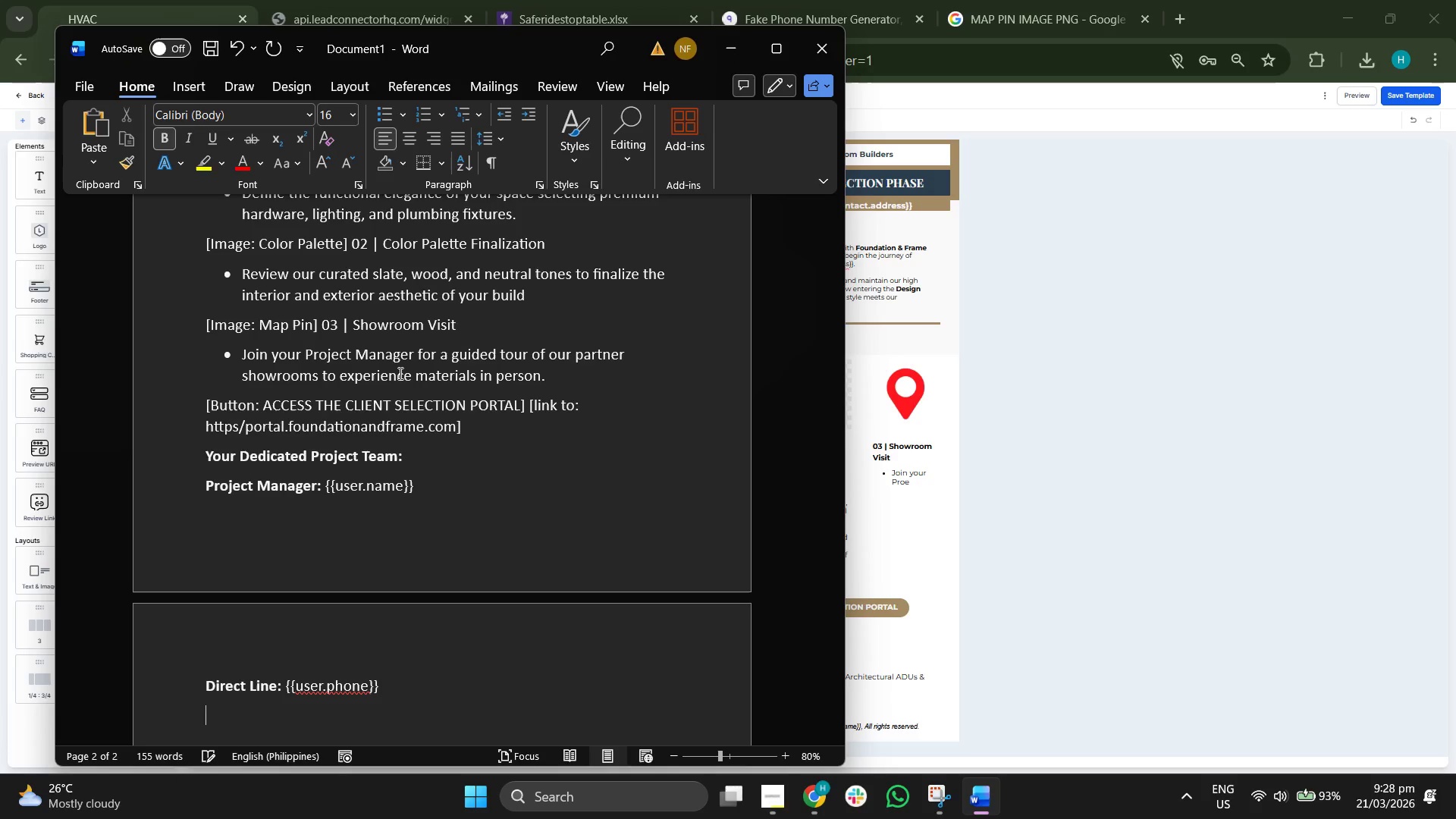 
type(Emaile)
key(Backspace)
type(: )
 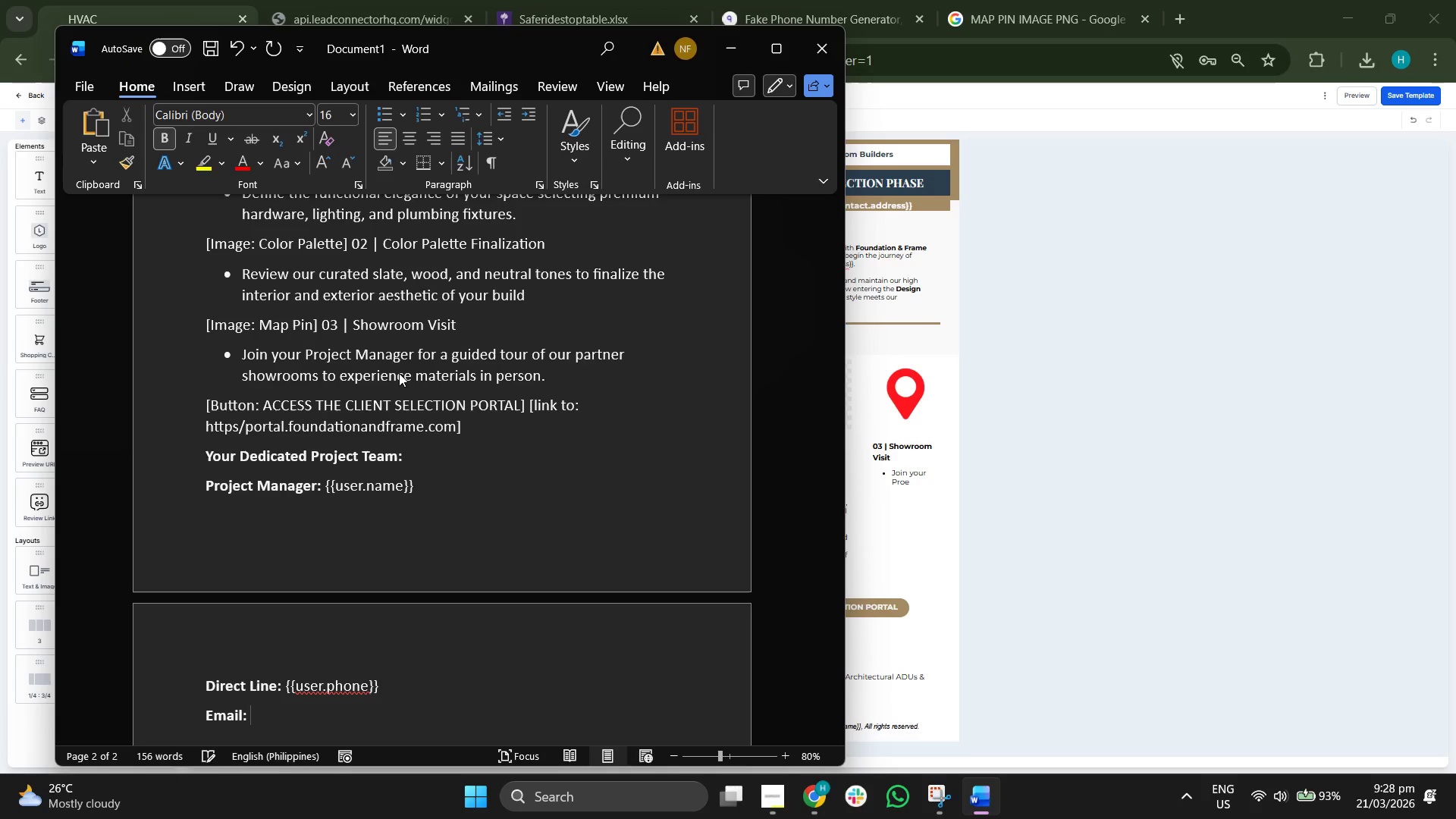 
hold_key(key=ShiftRight, duration=0.81)
 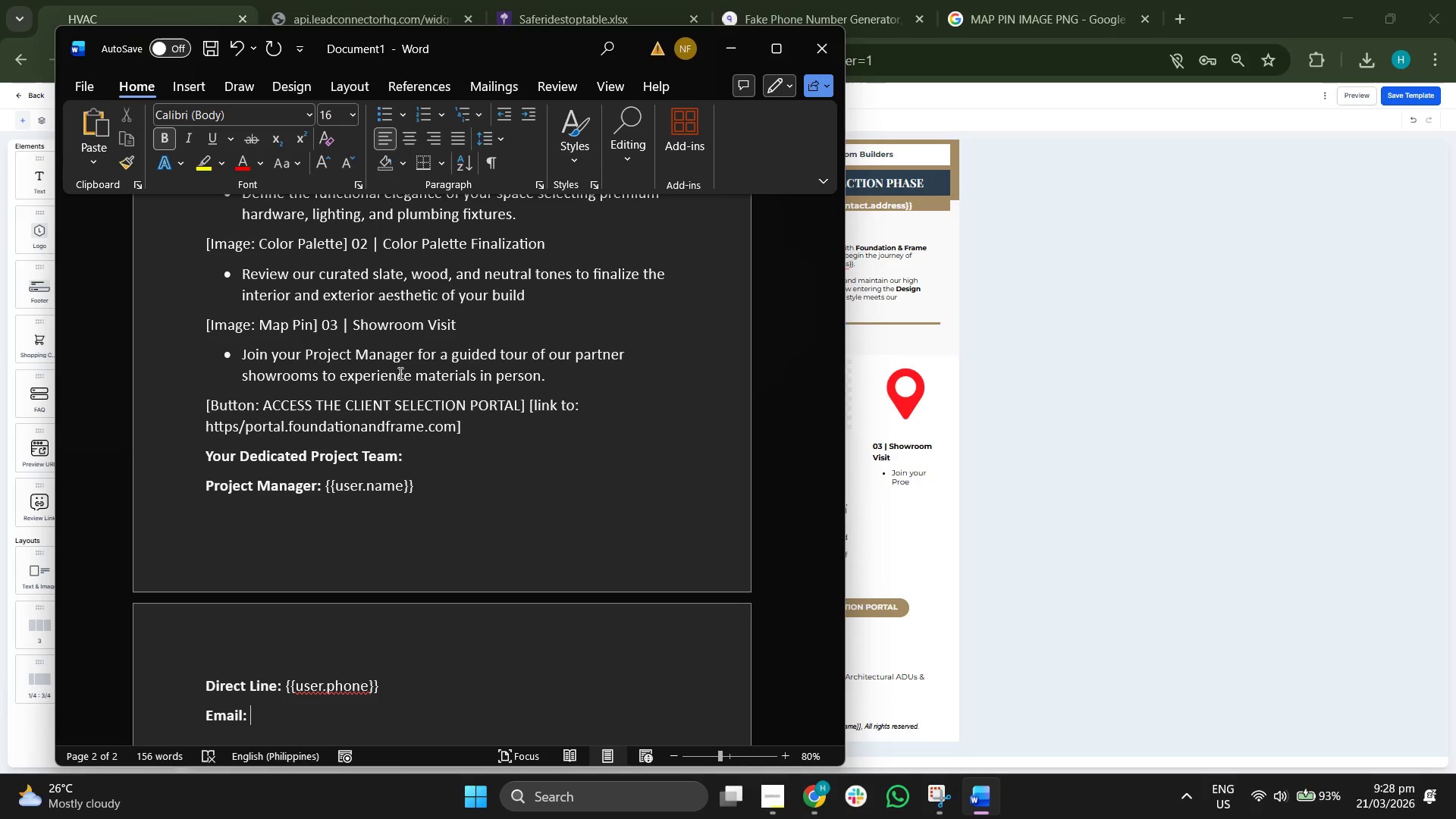 
key(Control+B)
 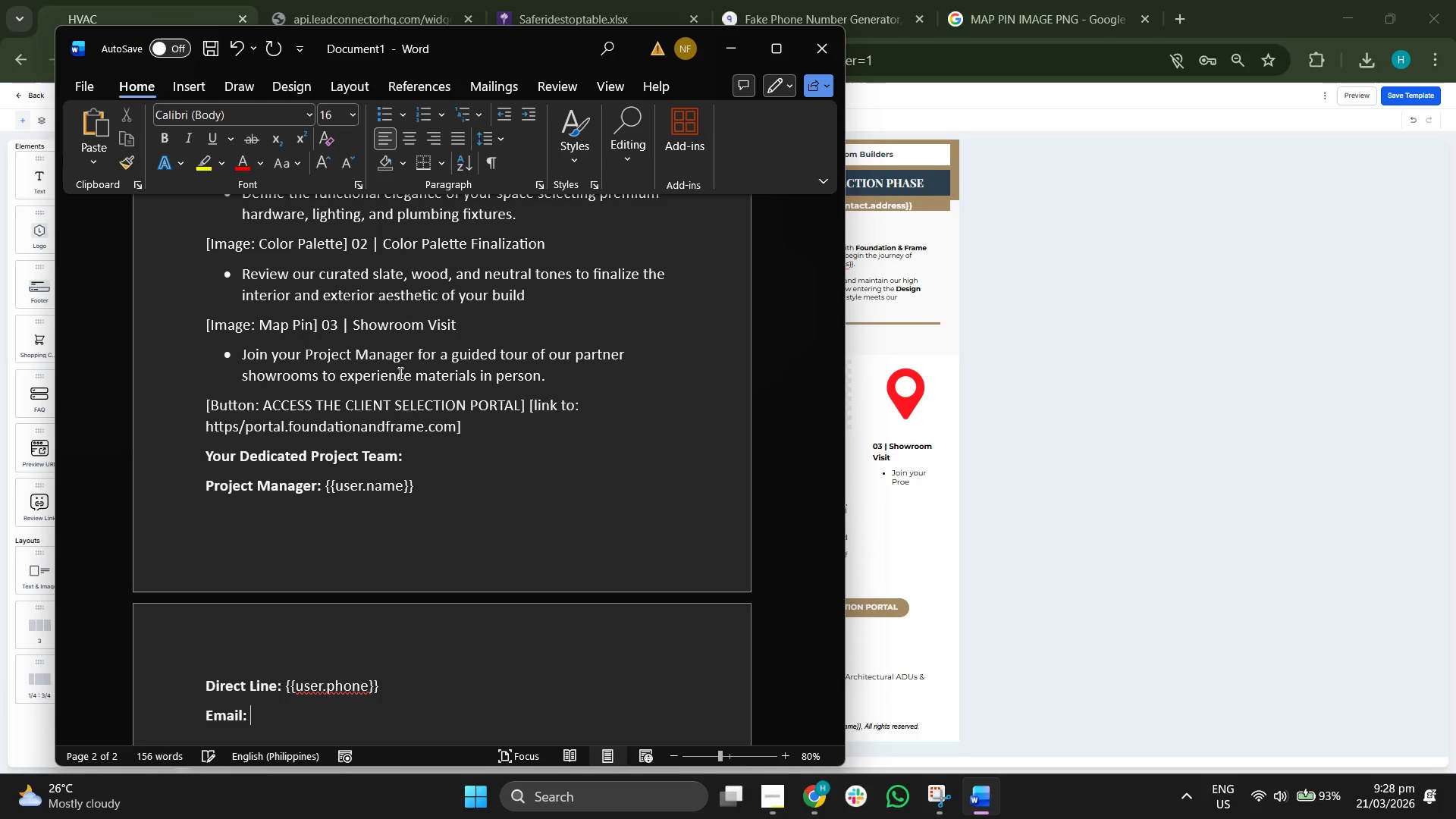 
type({{user.email}})
 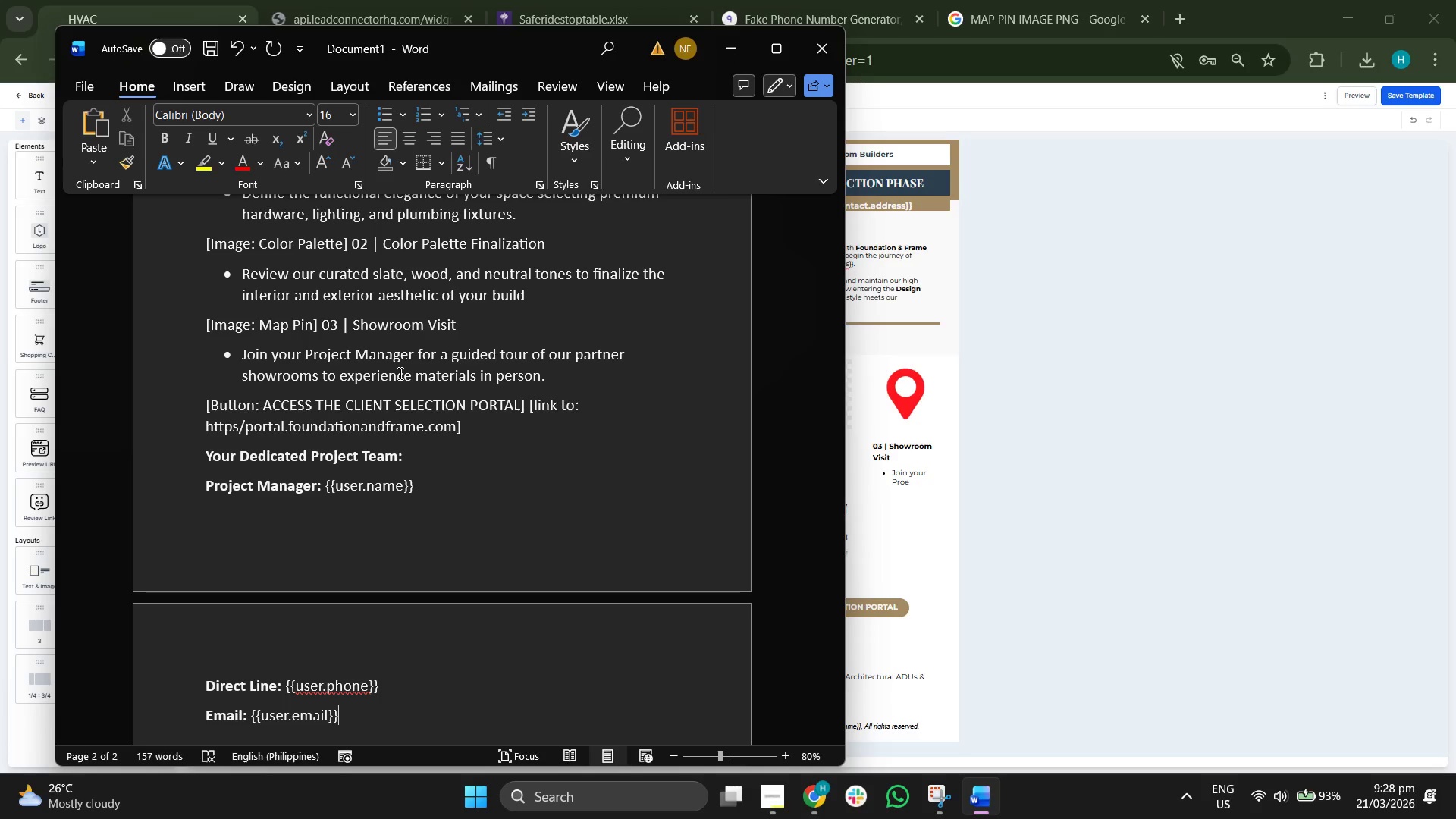 
key(Enter)
 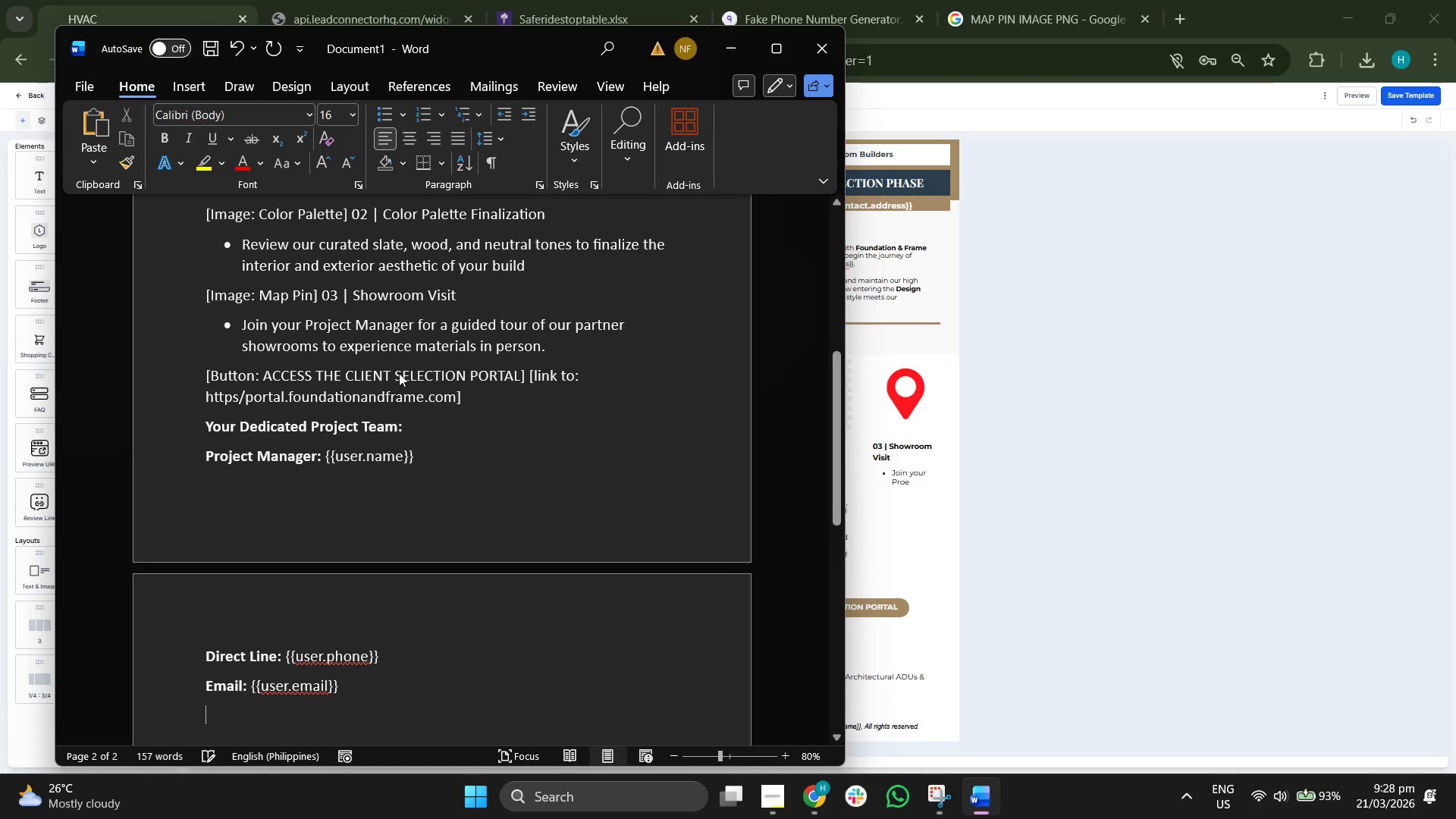 
type(Foundation & Frame)
 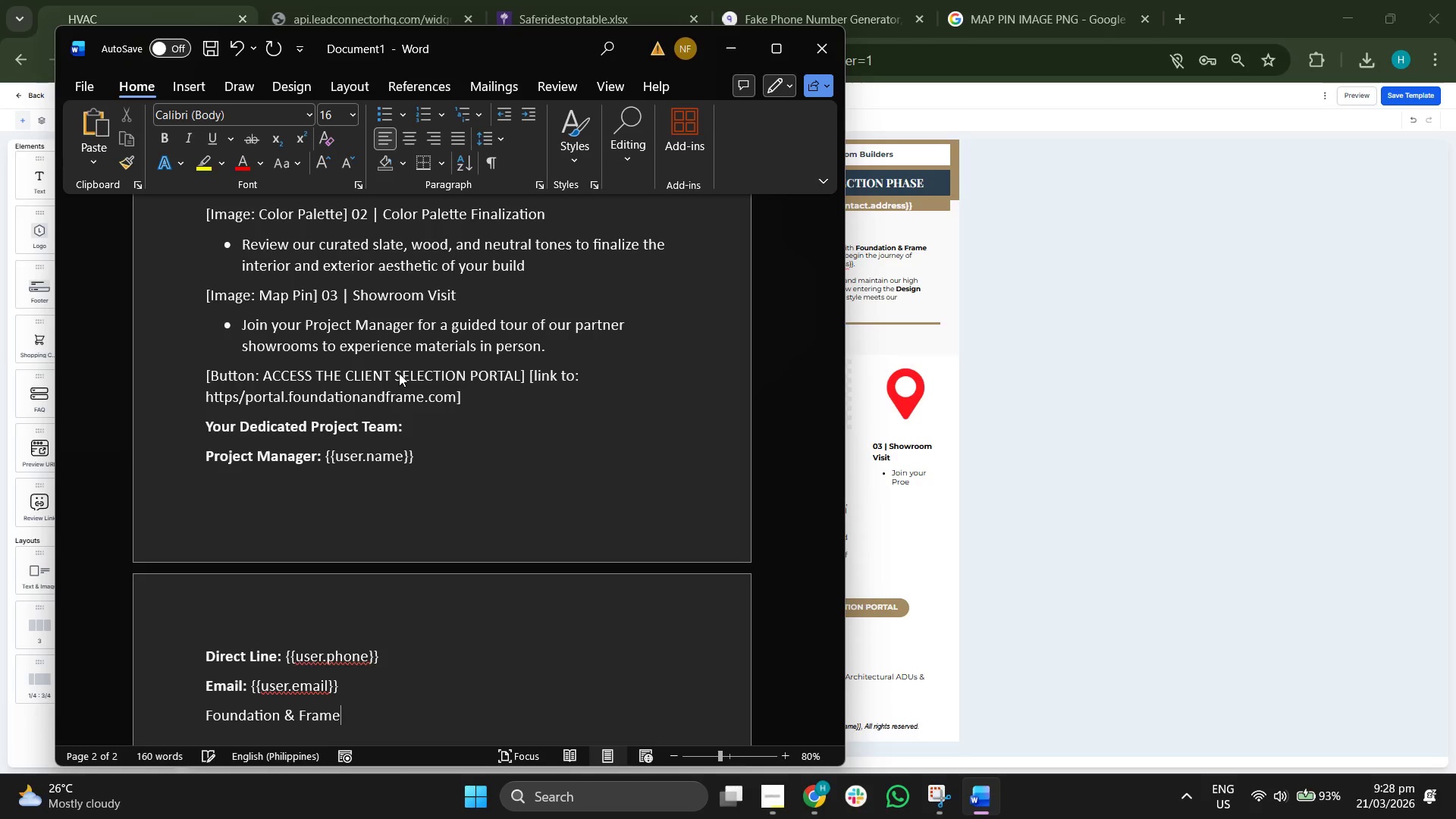 
type( Custom Builders | Archt)
key(Backspace)
type(itectural ADUs & Custom Renovations f)
key(Backspace)
type(Follow our builds )
key(Backspace)
type(: [Instagram] [LinkedIn] [[)
key(Backspace)
type(Pinst)
key(Backspace)
key(Backspace)
type(terest])
 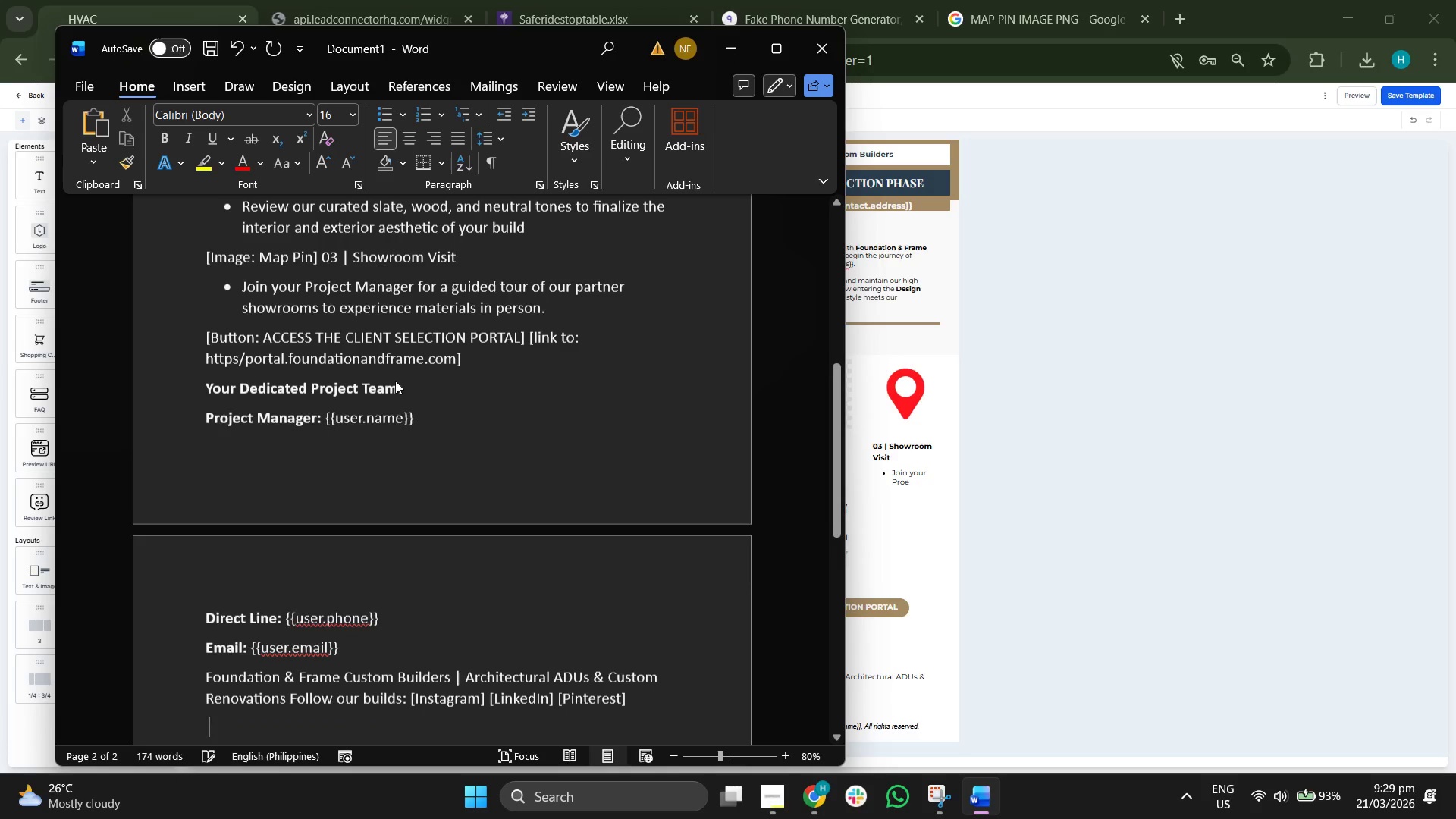 
 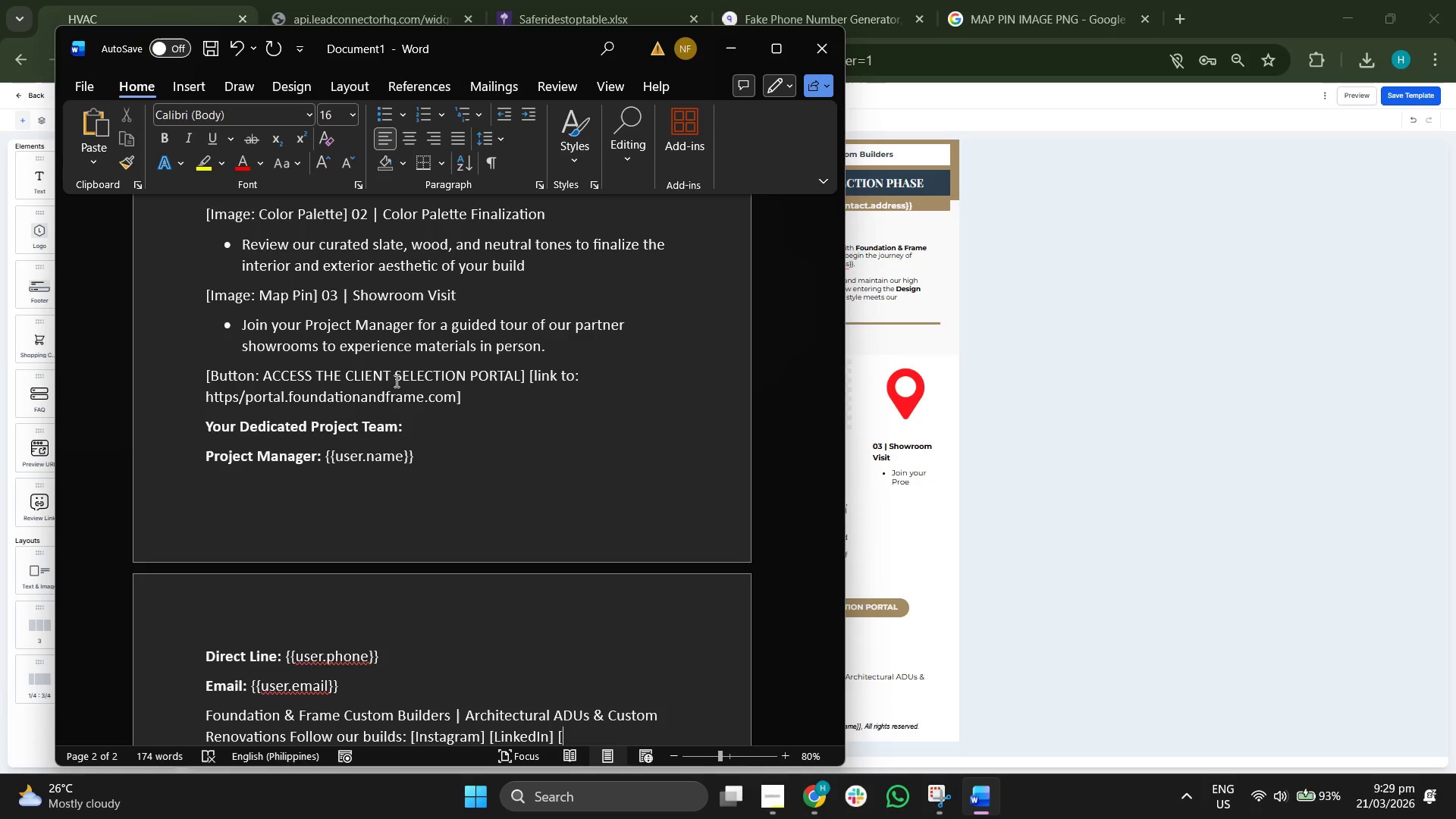 
key(Enter)
 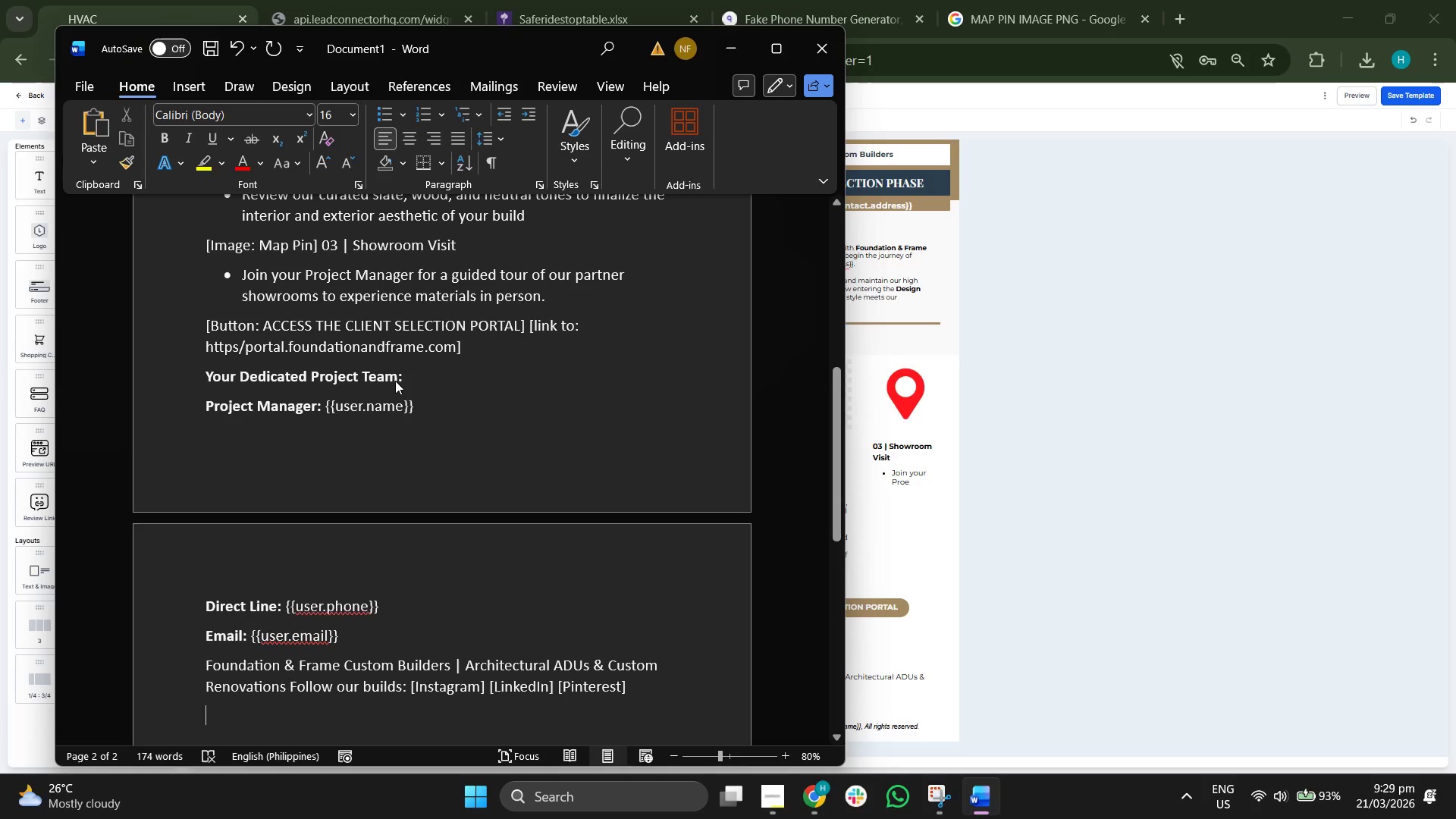 
wait(5.56)
 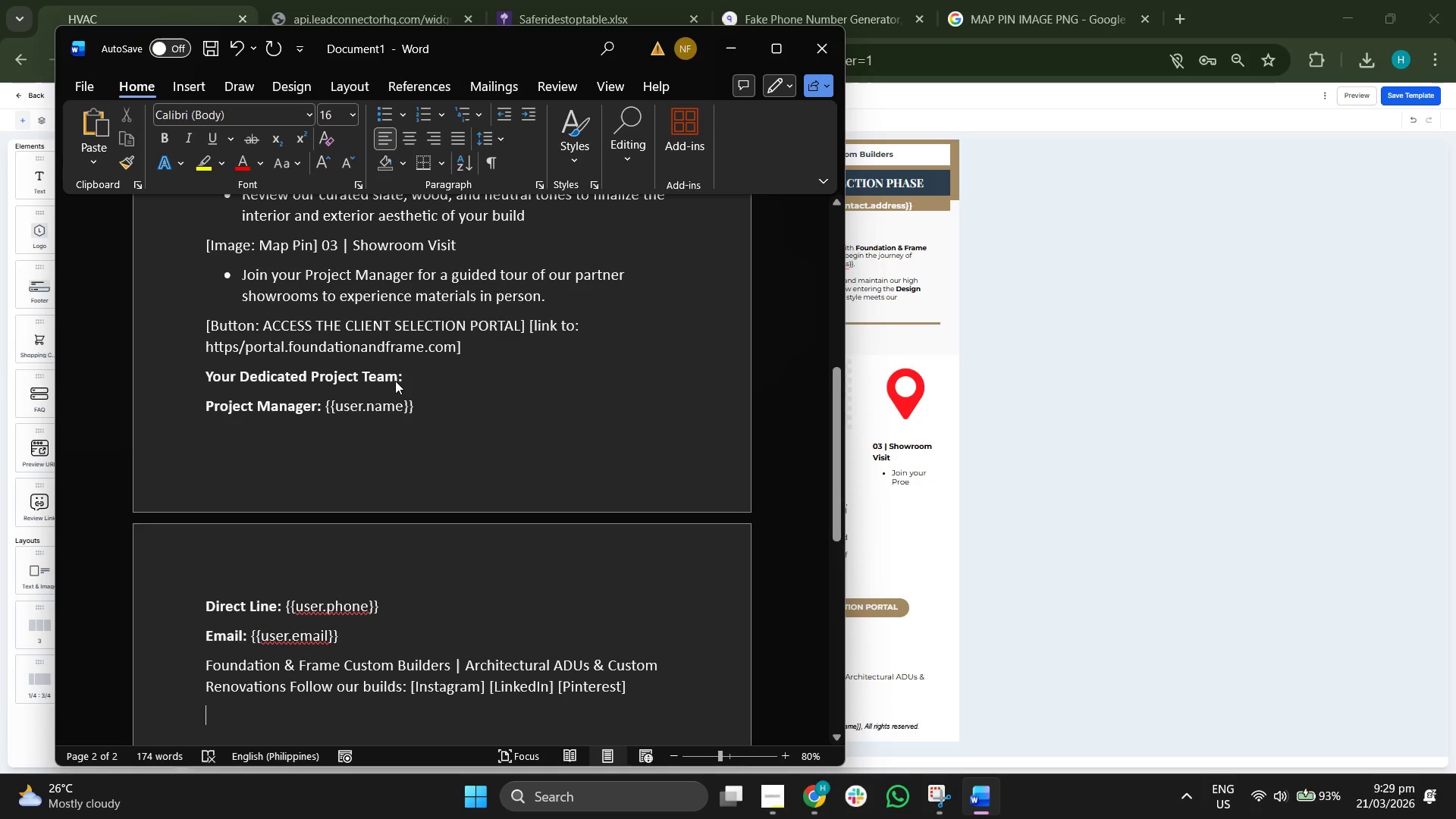 
key(Shift+BracketLeft)
 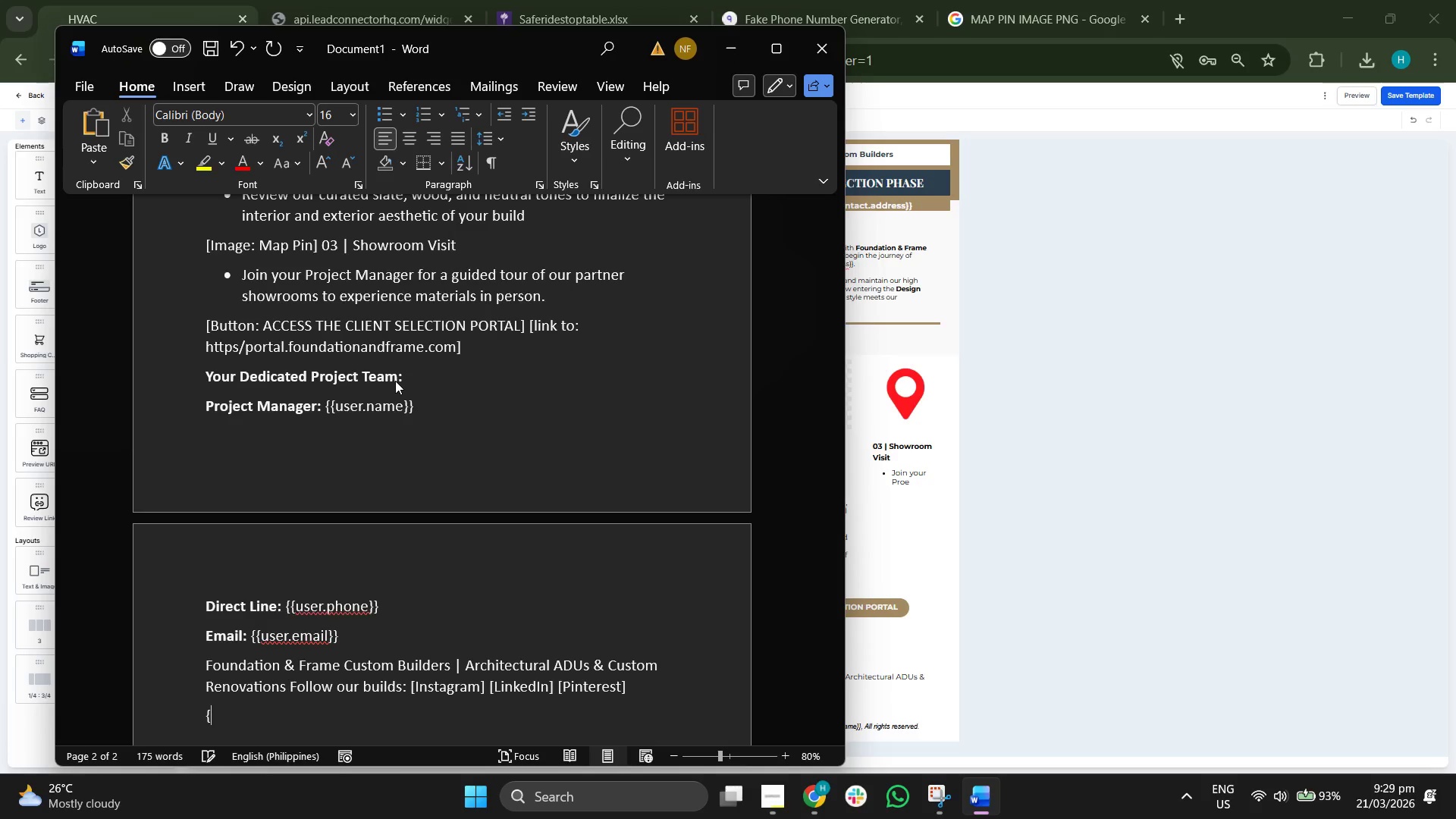 
key(Shift+BracketLeft)
 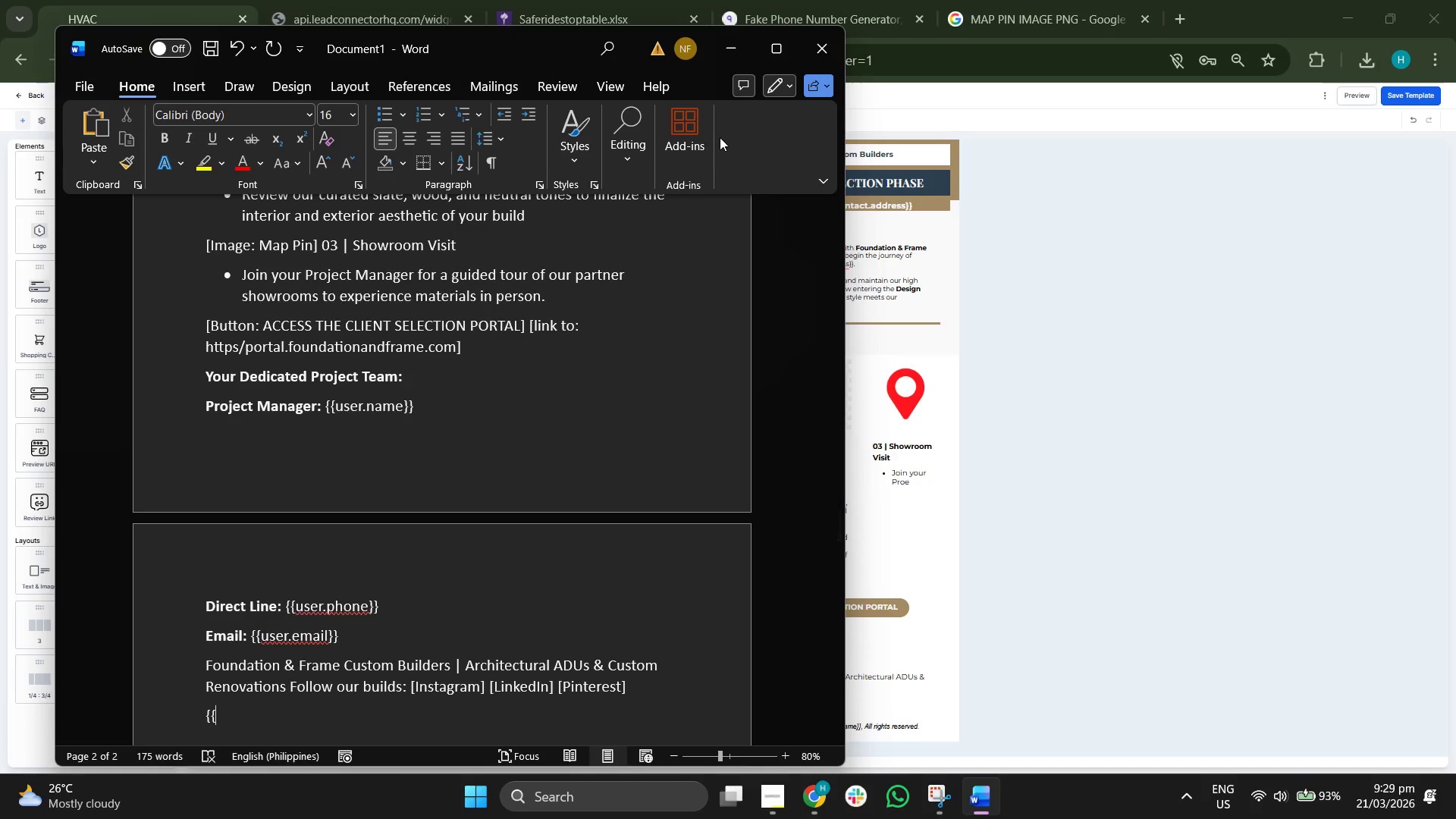 
left_click_drag(start_coordinate=[542, 58], to_coordinate=[366, 64])
 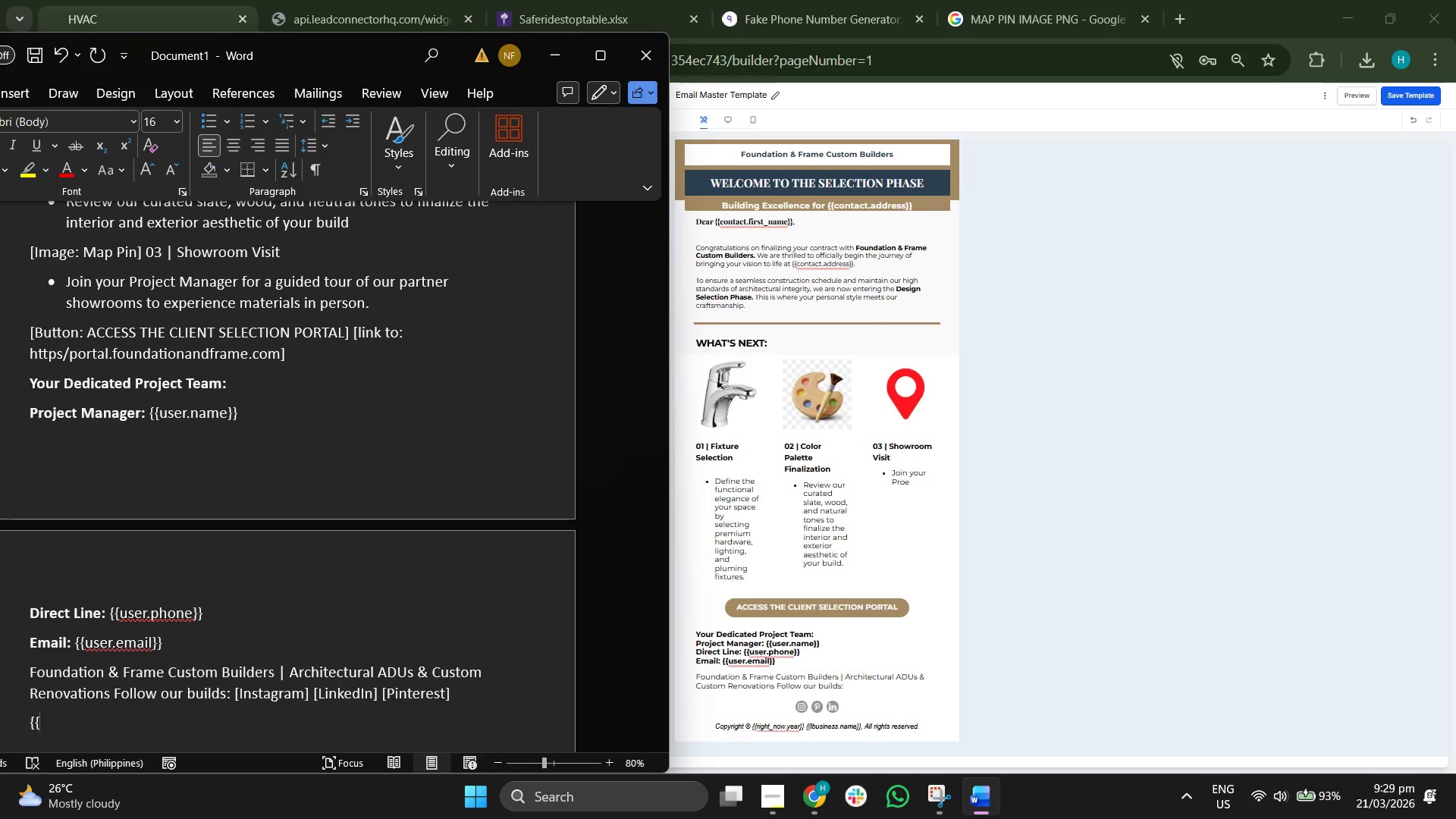 
key(Backspace)
 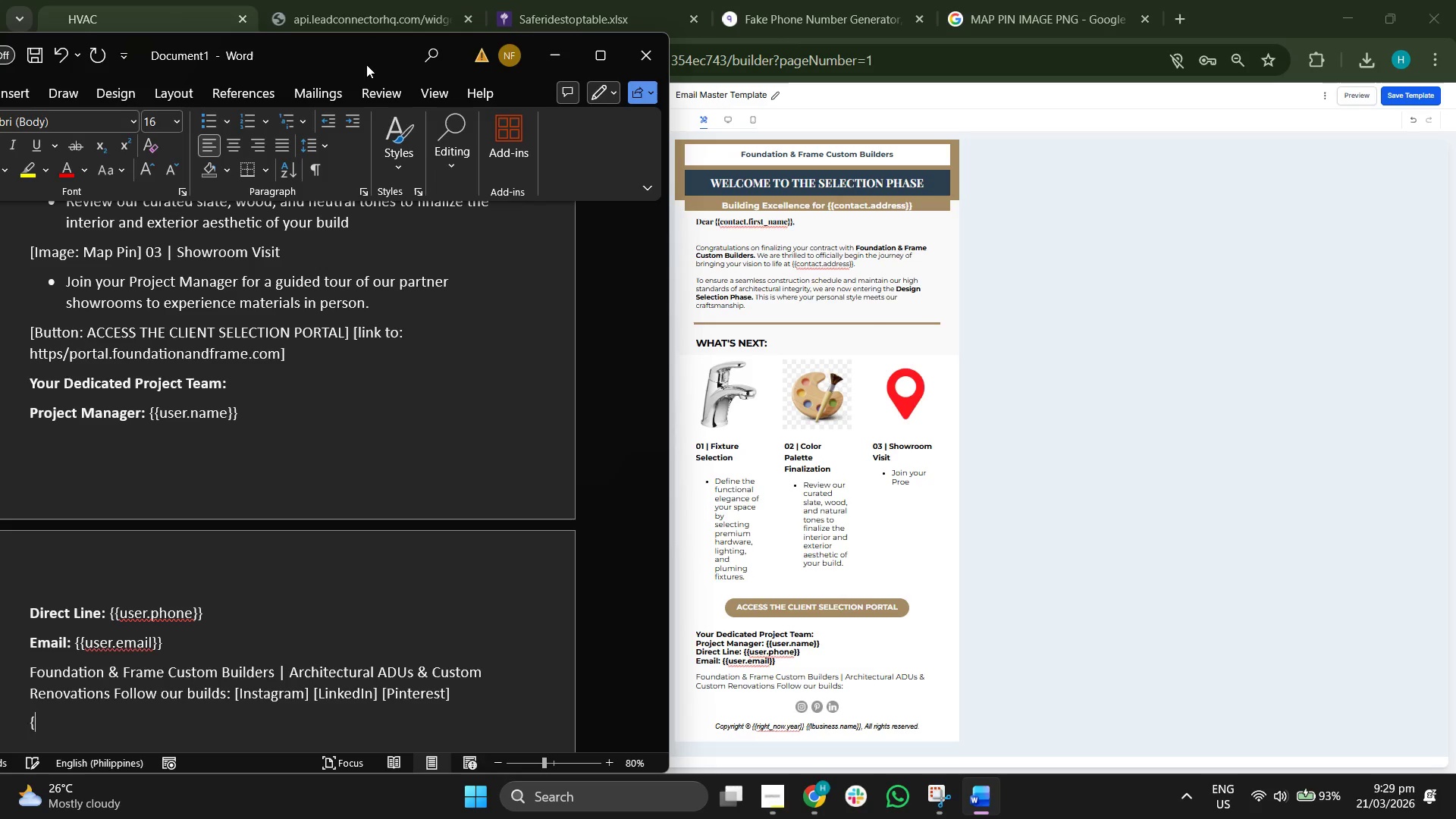 
key(Backspace)
 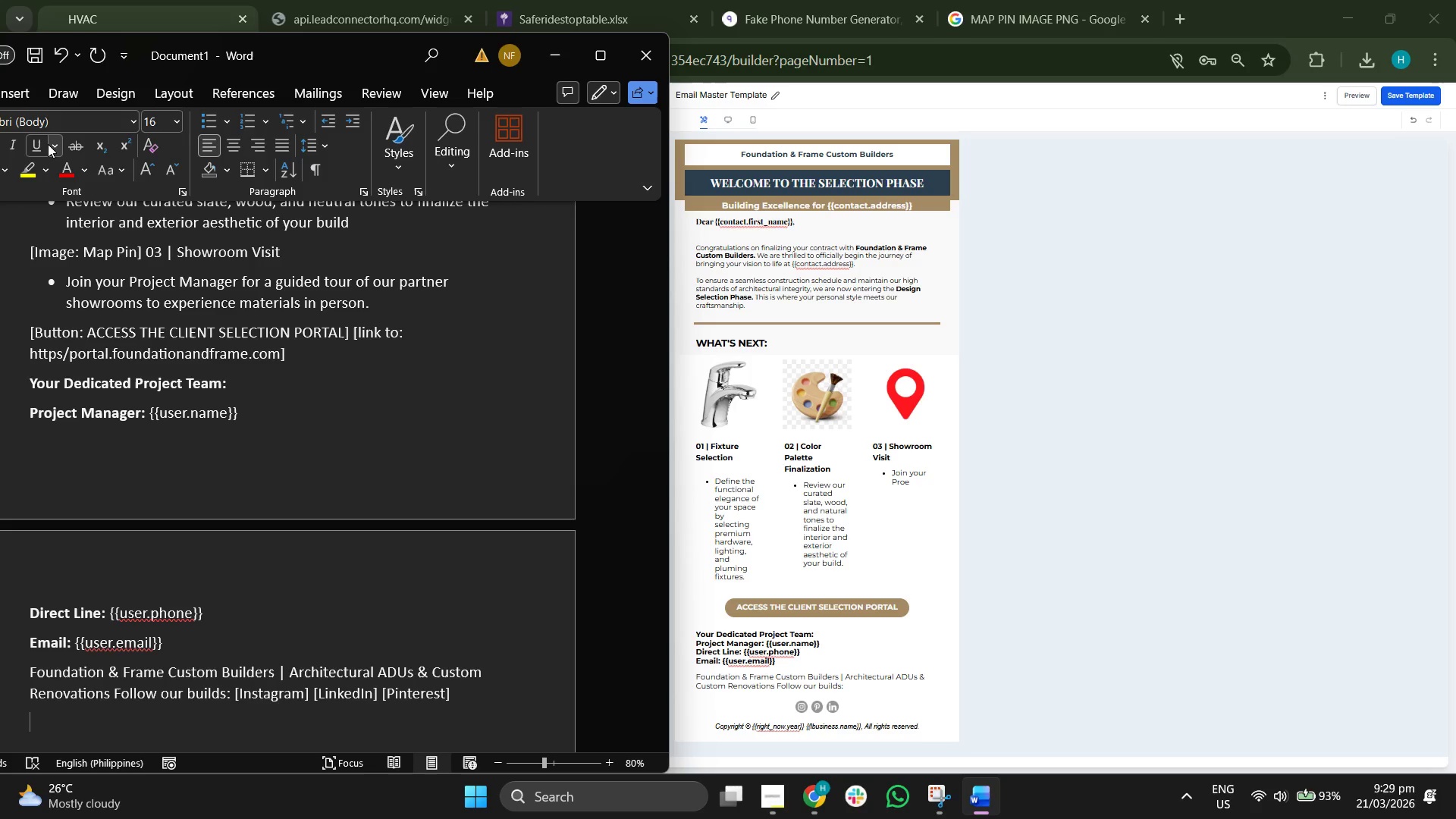 
left_click([15, 149])
 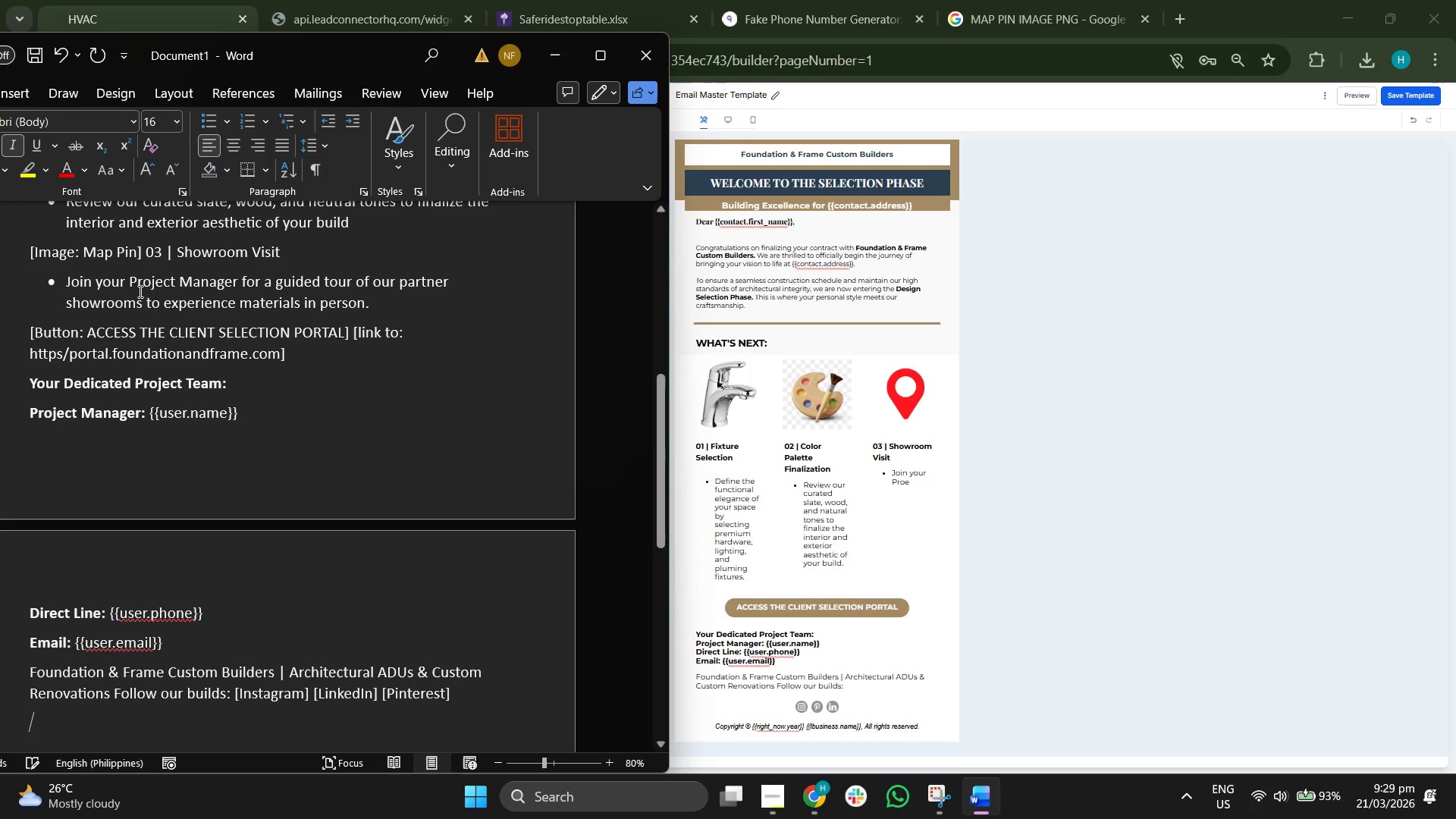 
type(Copyright @{{)
key(Backspace)
key(Backspace)
type( {{ right)
key(Backspace)
key(Backspace)
key(Backspace)
key(Backspace)
key(Backspace)
type(r)
key(Backspace)
key(Backspace)
type(right_now.year}} {{business.name}})
 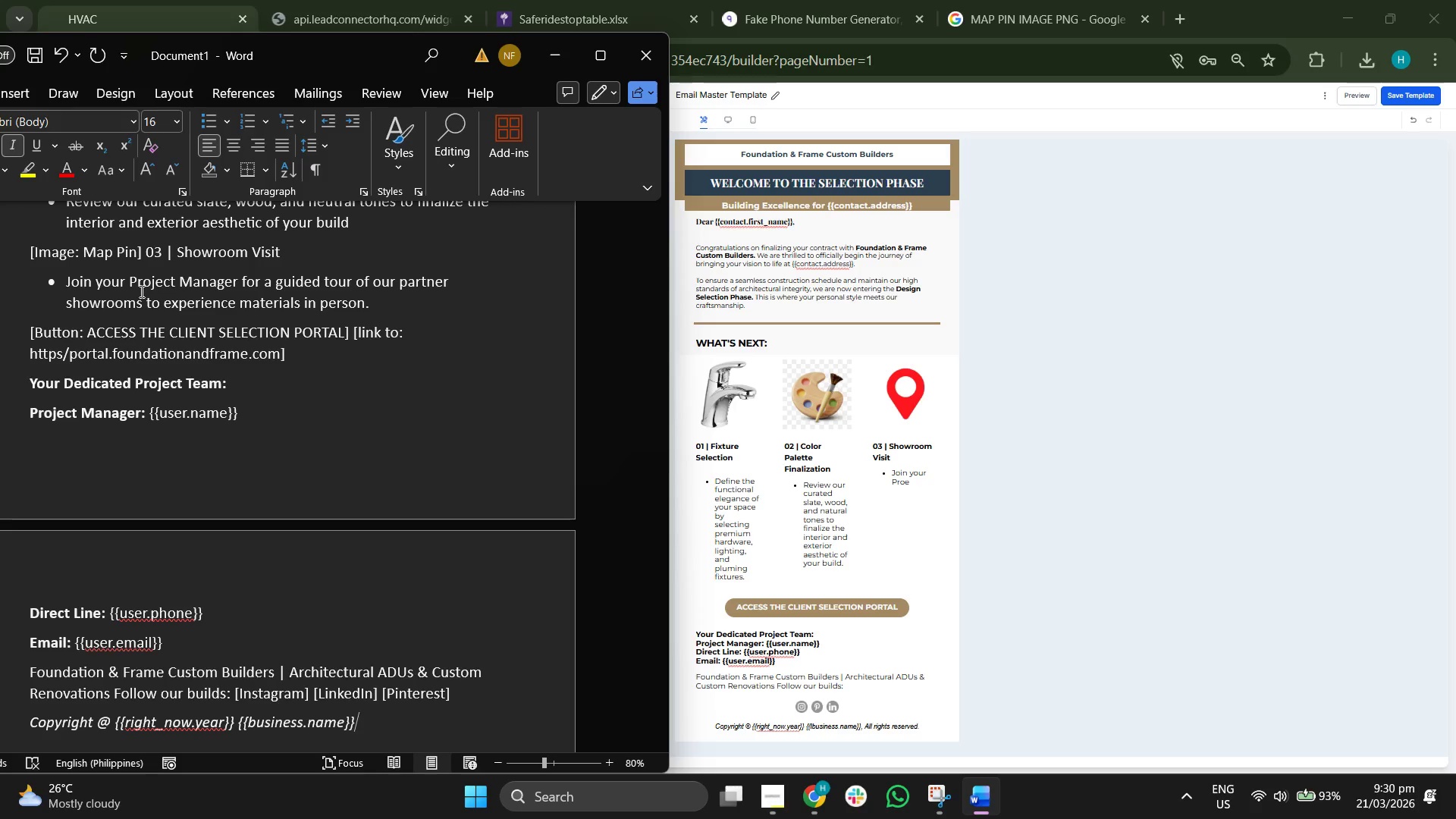 
type(, All rih)
key(Backspace)
type(ghts reserved.)
 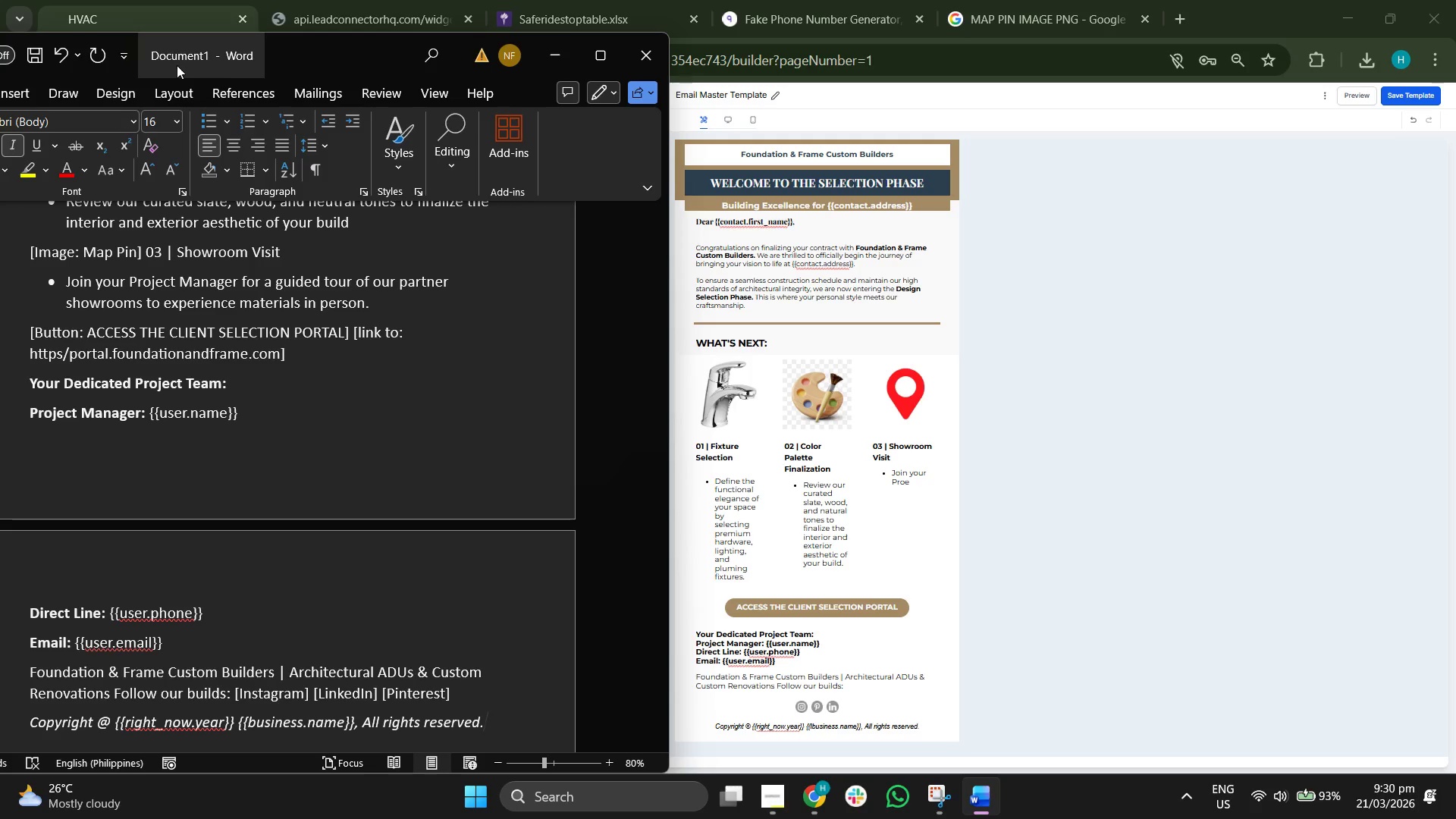 
left_click_drag(start_coordinate=[282, 57], to_coordinate=[431, 58])
 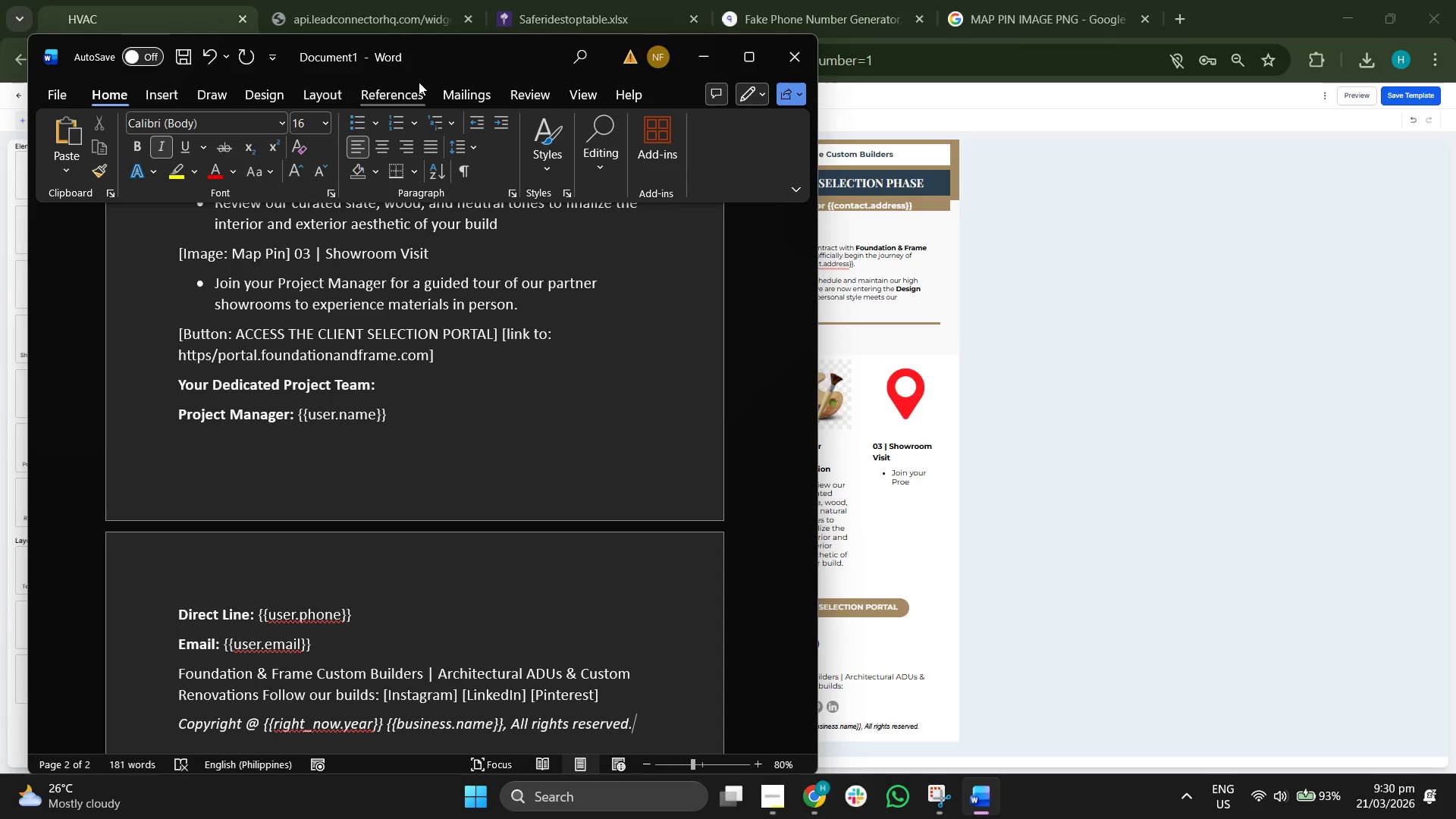 
left_click([708, 64])
 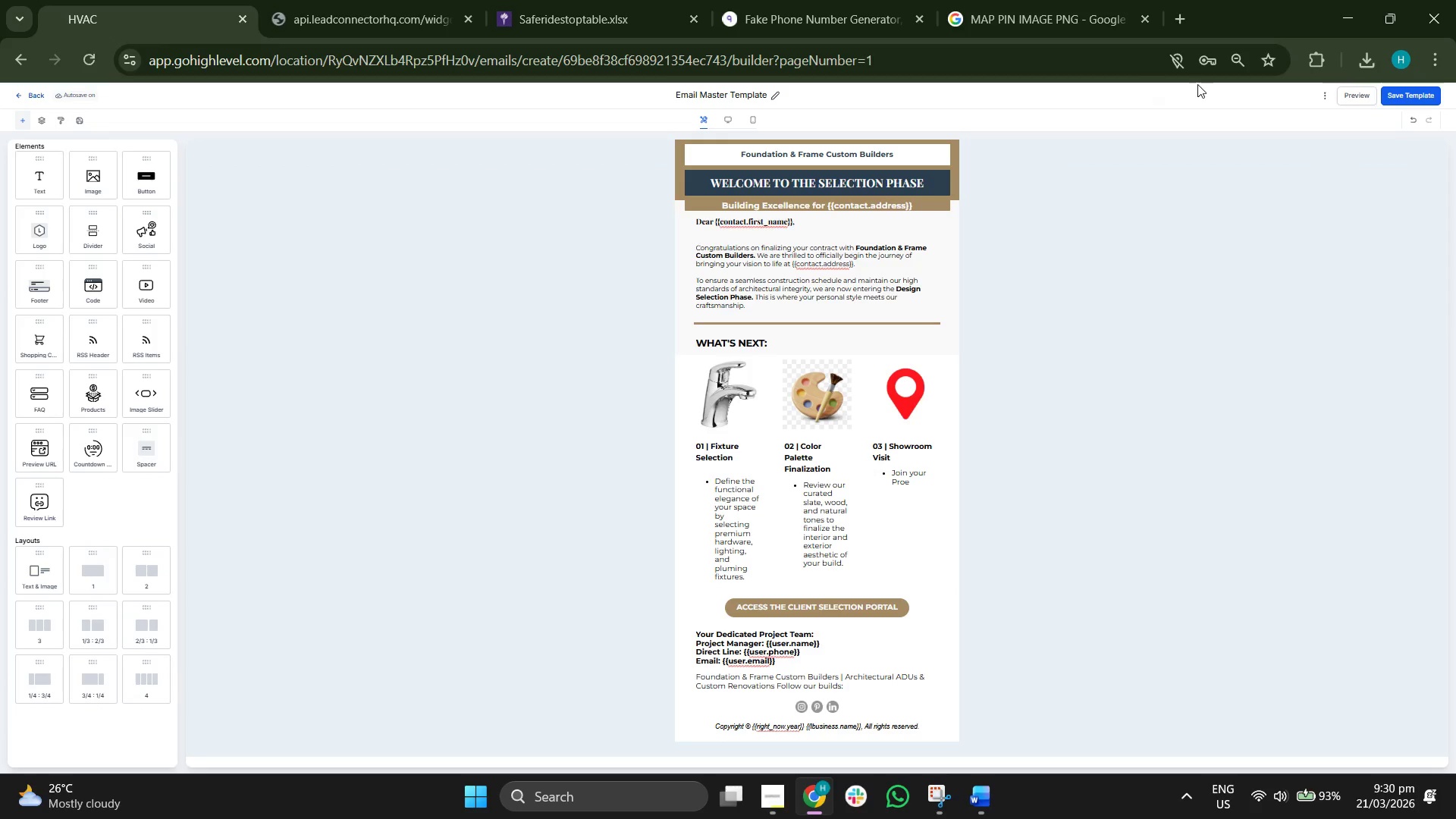 
left_click([1236, 64])
 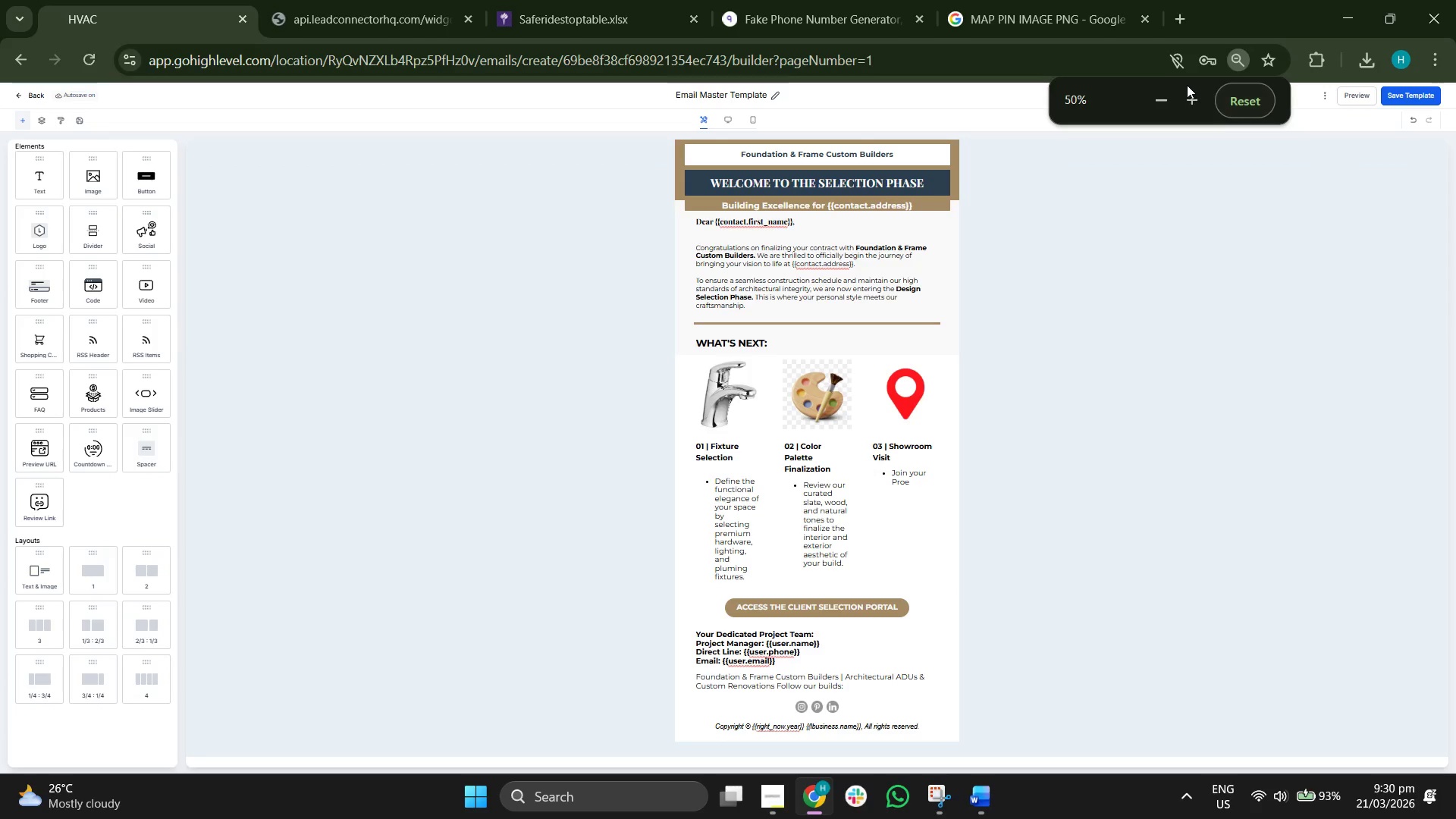 
left_click([1191, 97])
 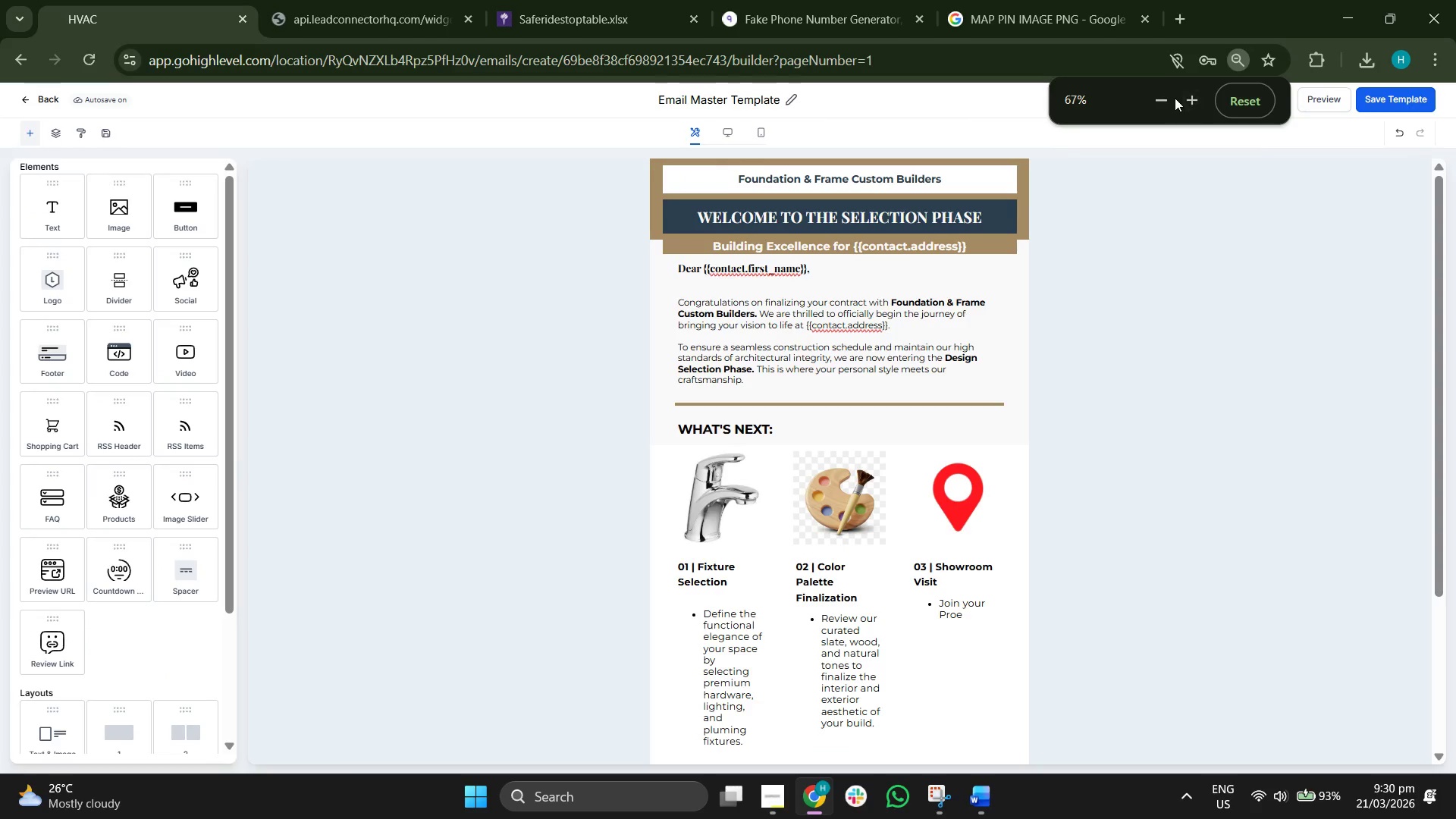 
left_click([1190, 99])
 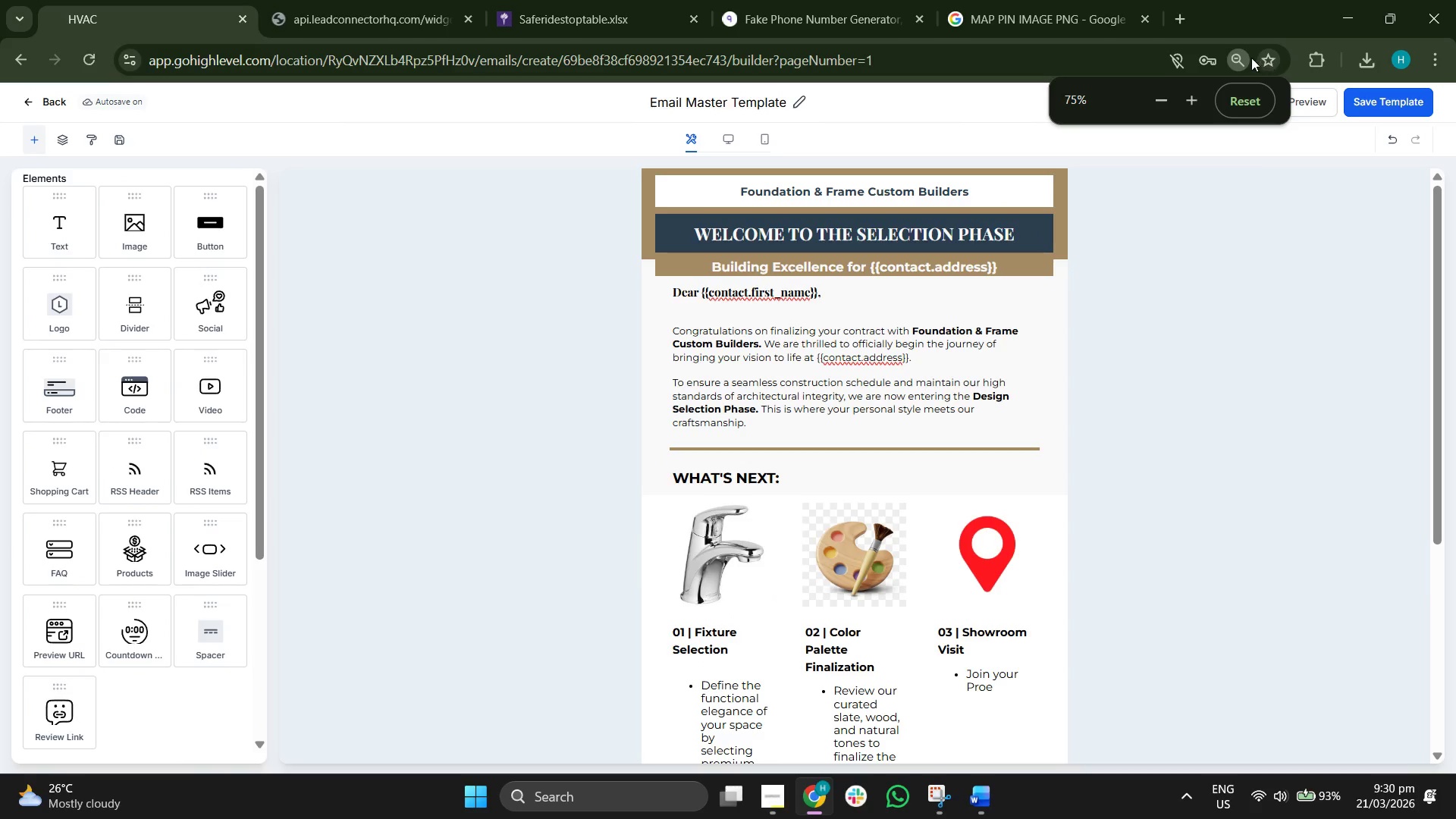 
left_click([1244, 58])
 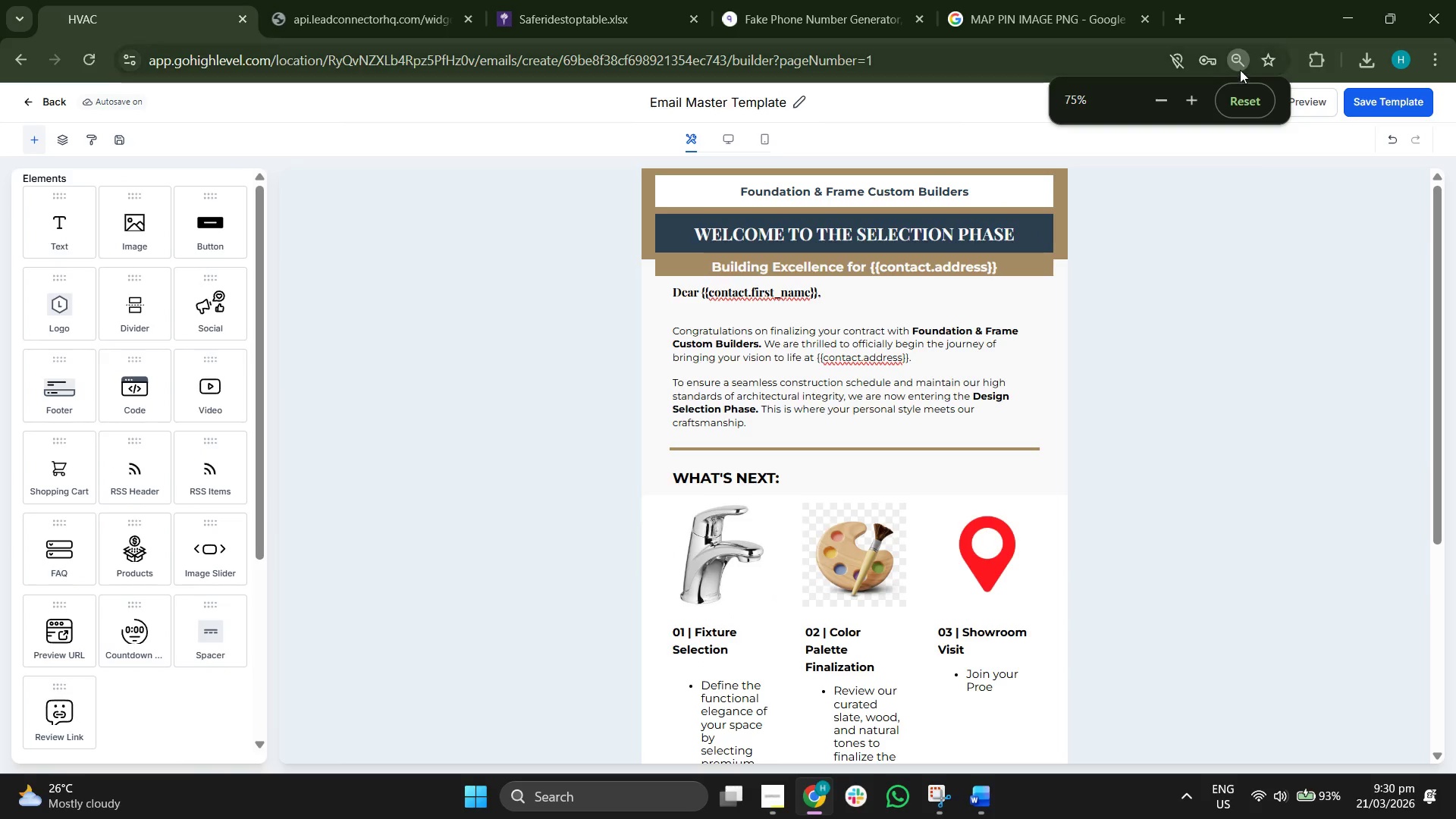 
left_click([1240, 70])
 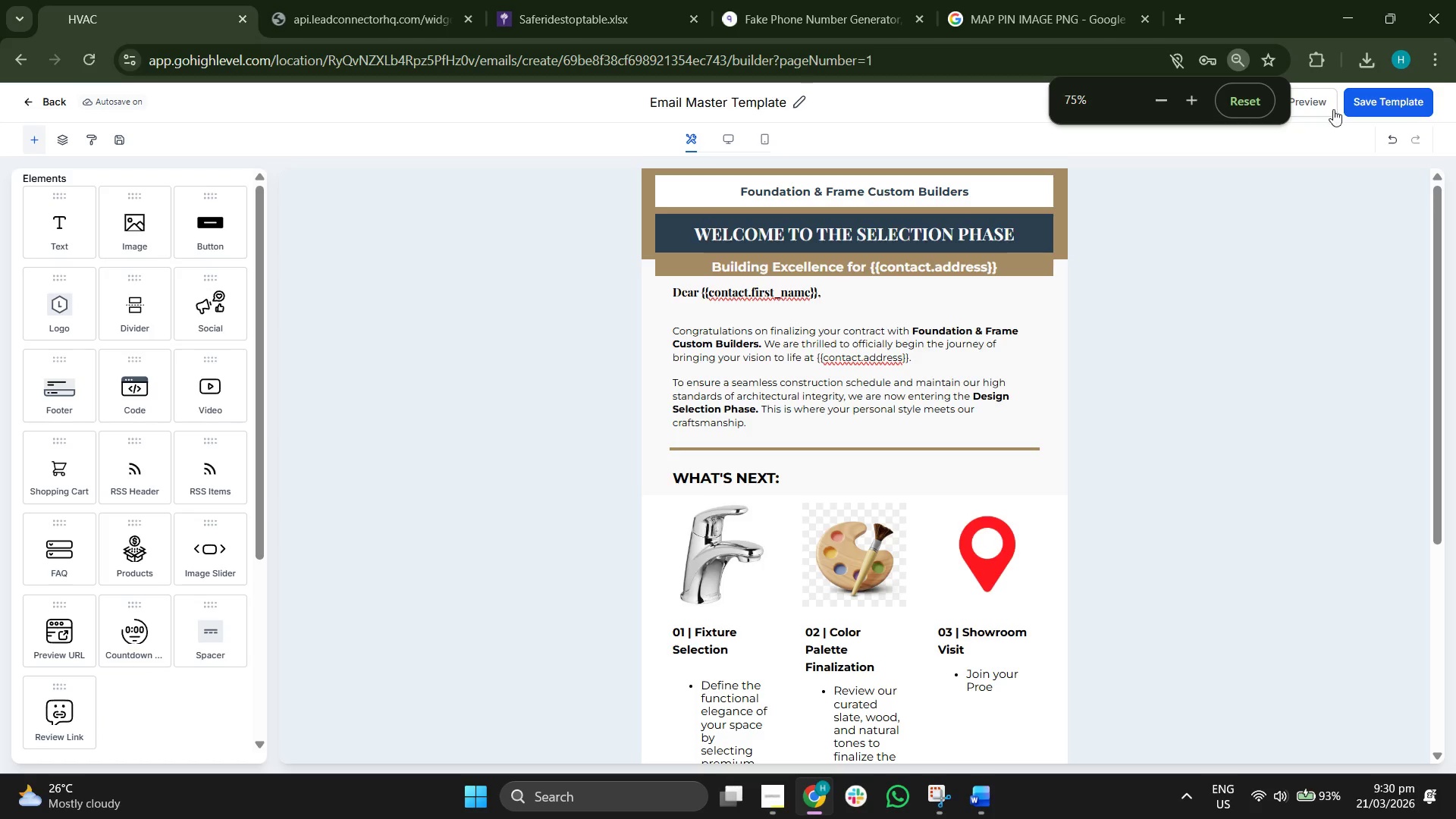 
left_click([1330, 128])
 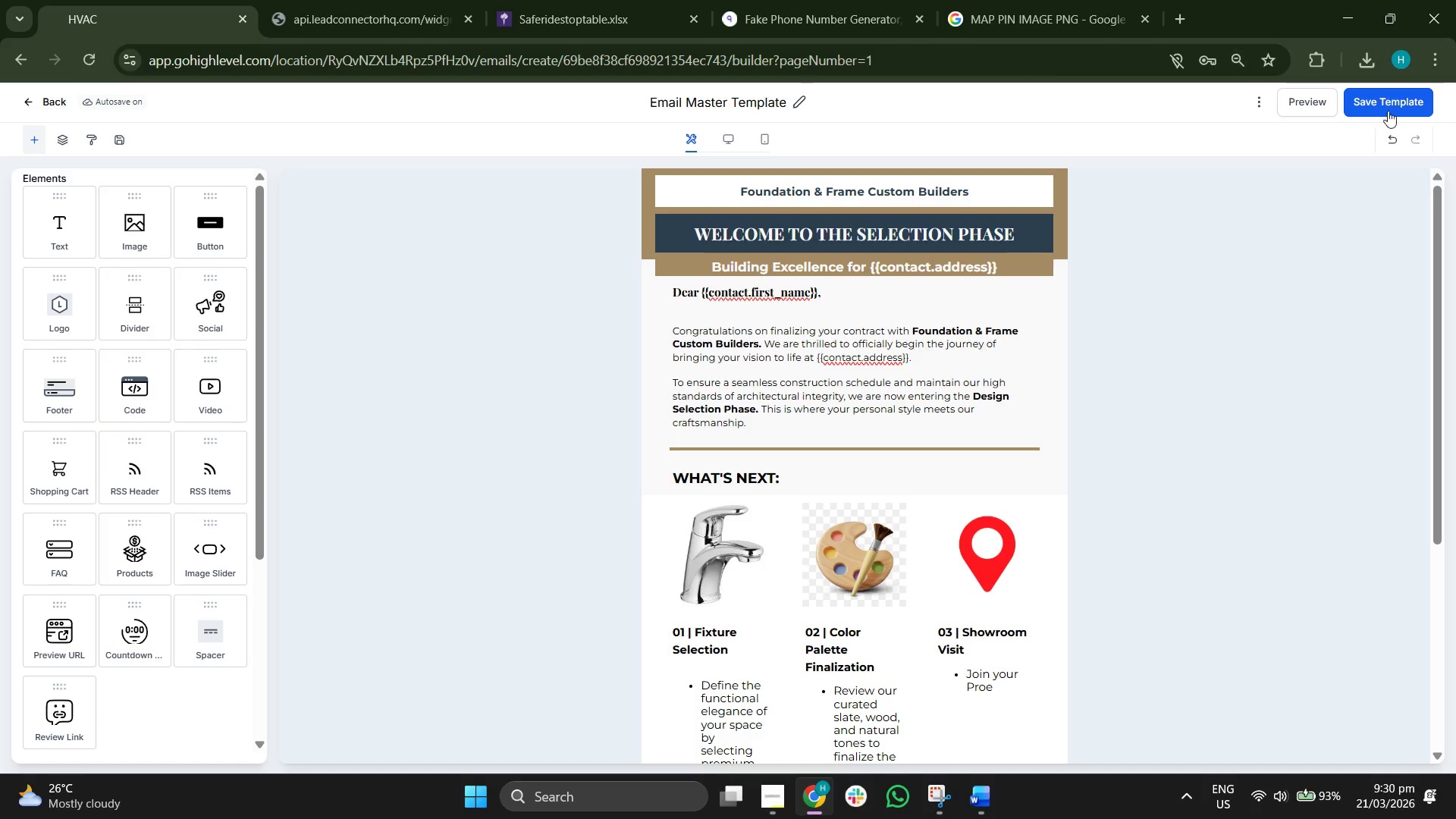 
left_click([1389, 108])
 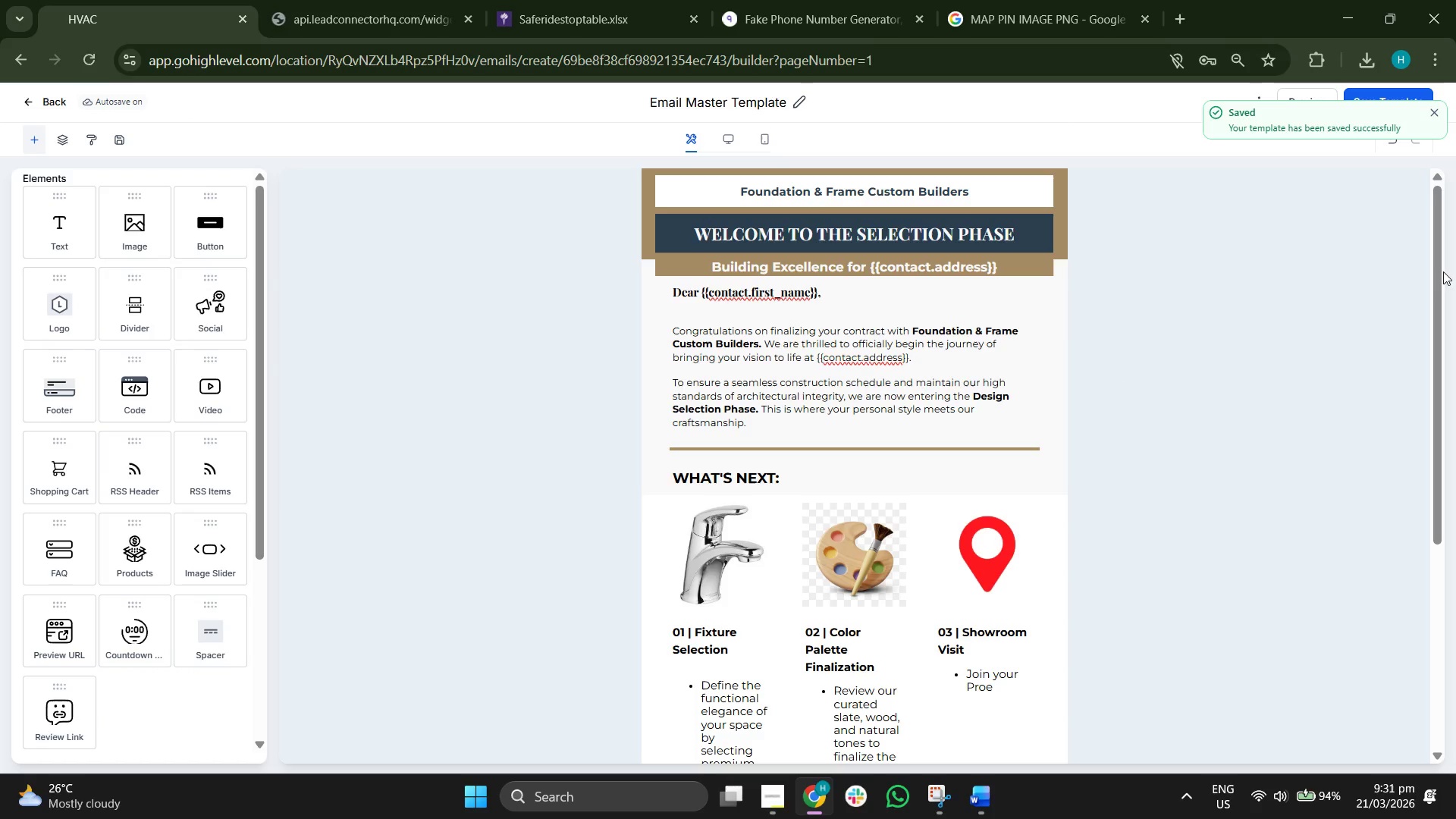 
wait(6.59)
 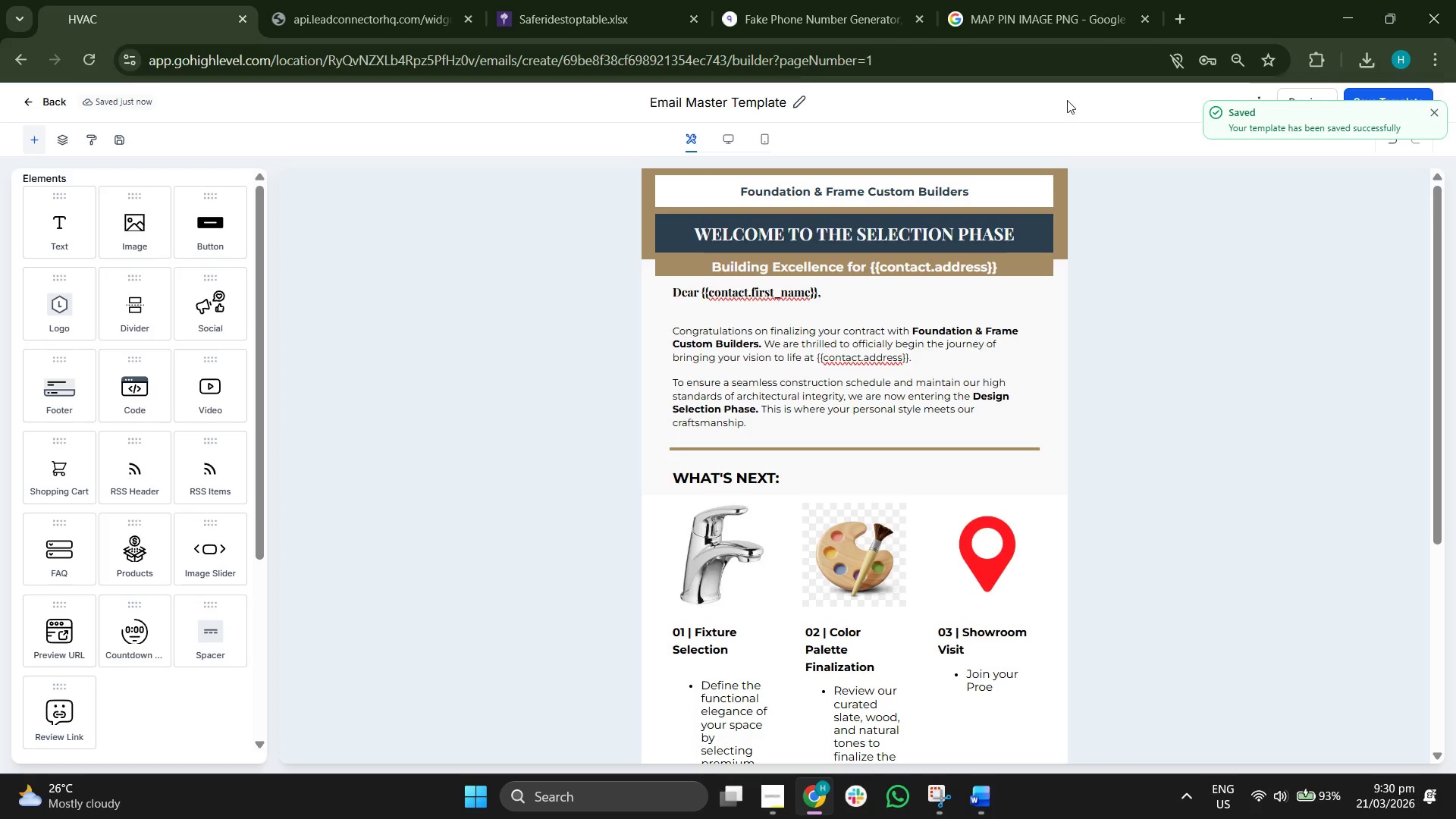 
left_click_drag(start_coordinate=[1436, 261], to_coordinate=[1441, 242])
 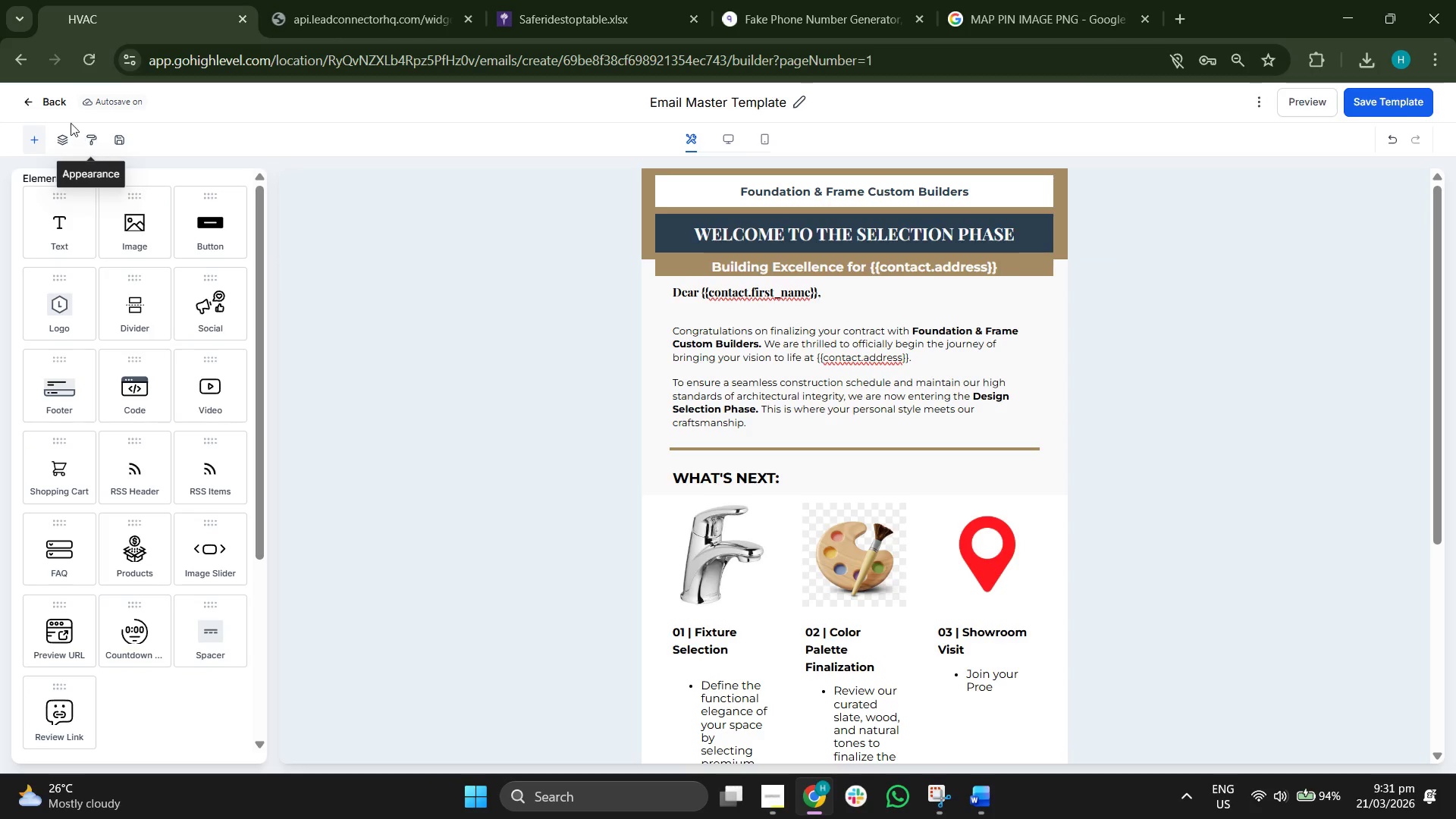 
left_click([56, 99])
 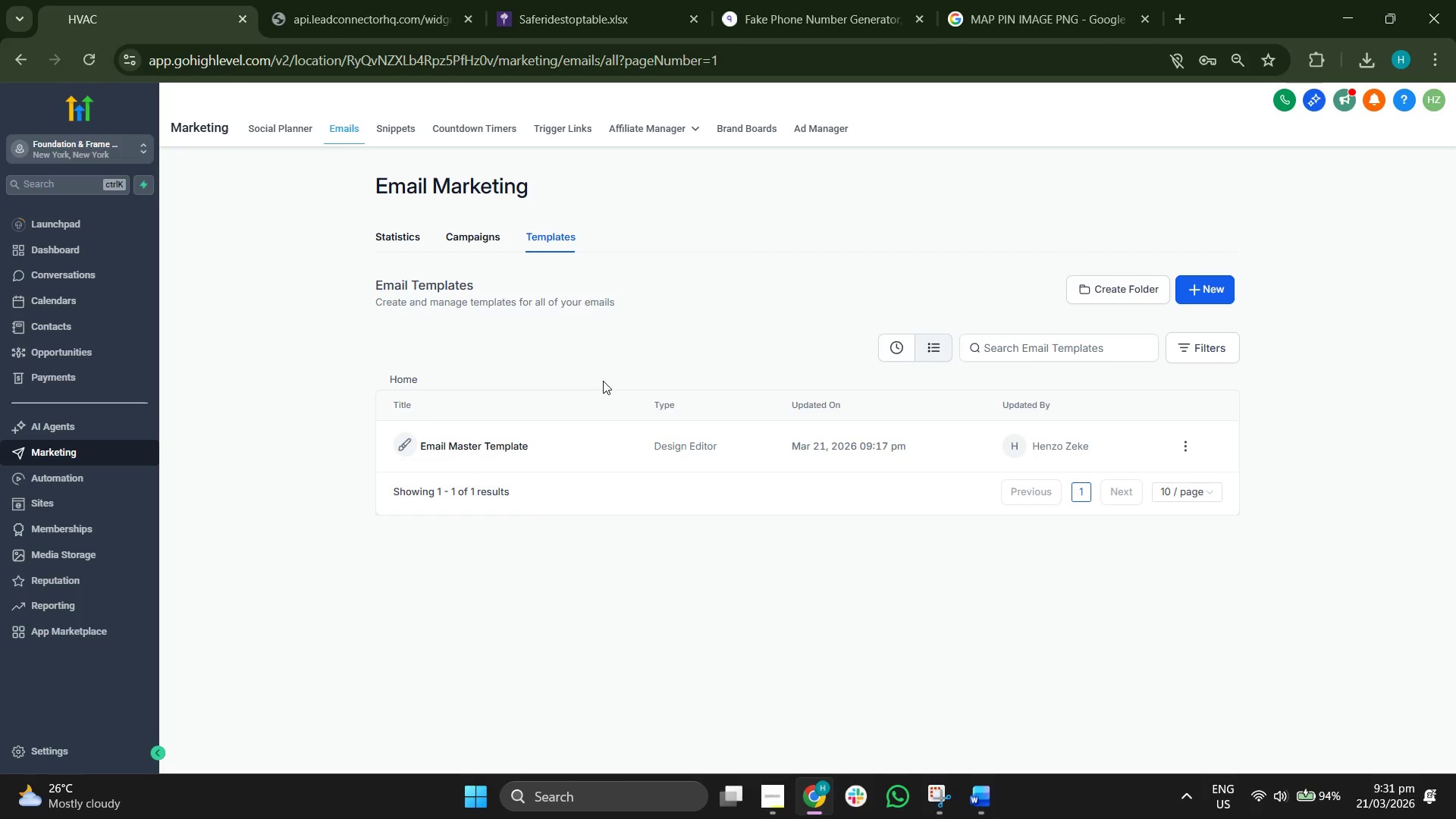 
wait(6.44)
 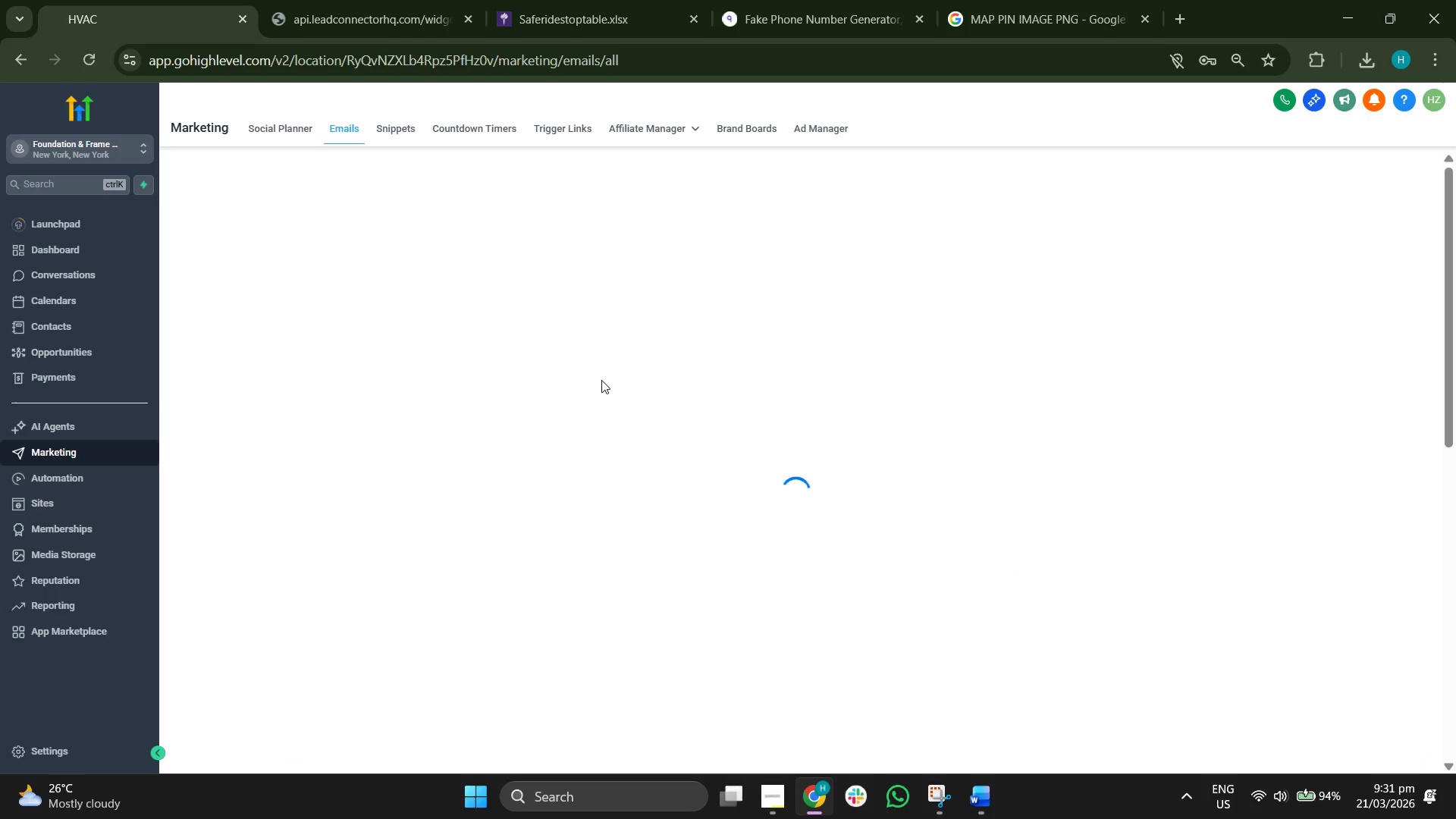 
left_click([764, 799])